 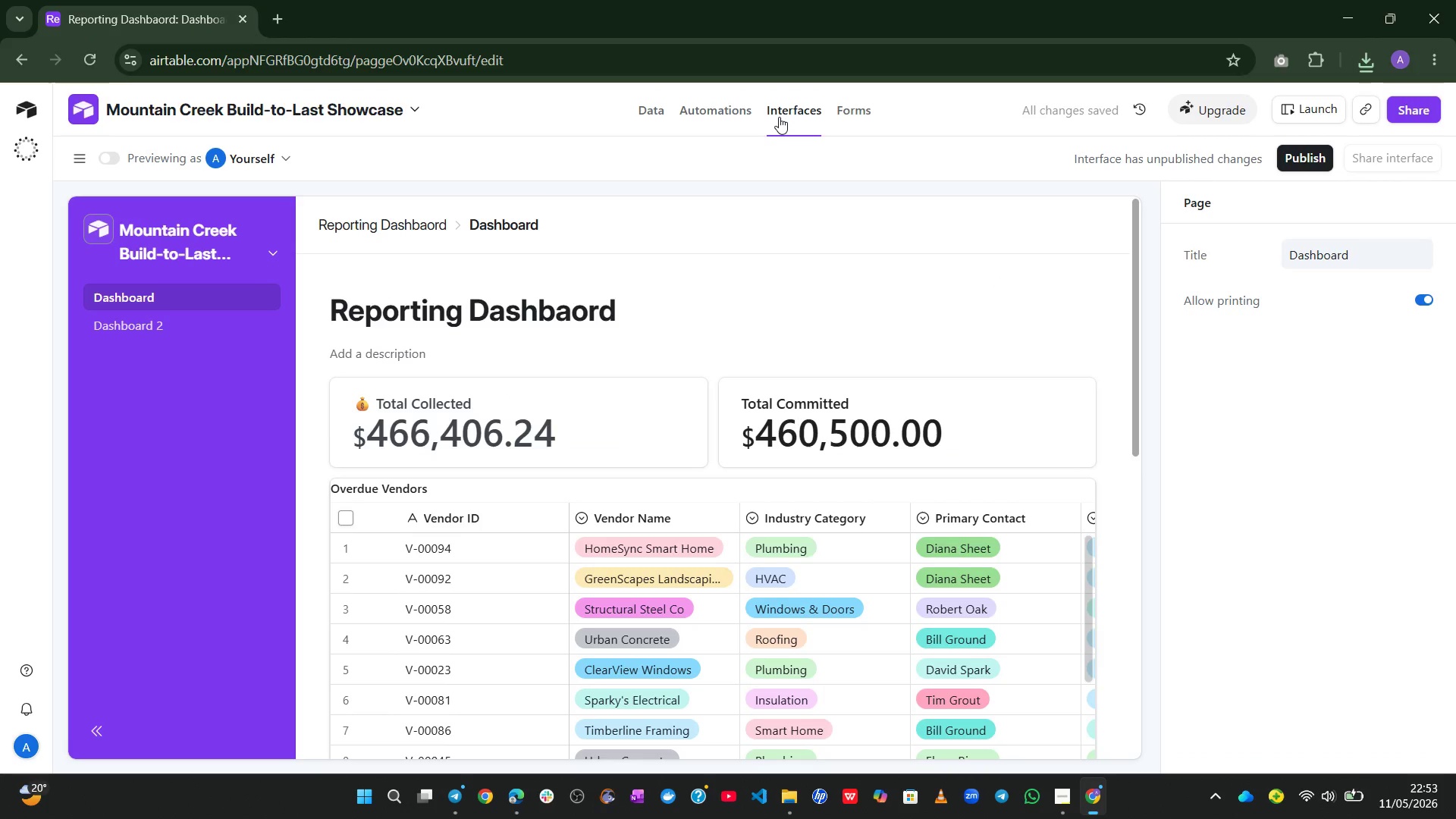 
left_click([111, 162])
 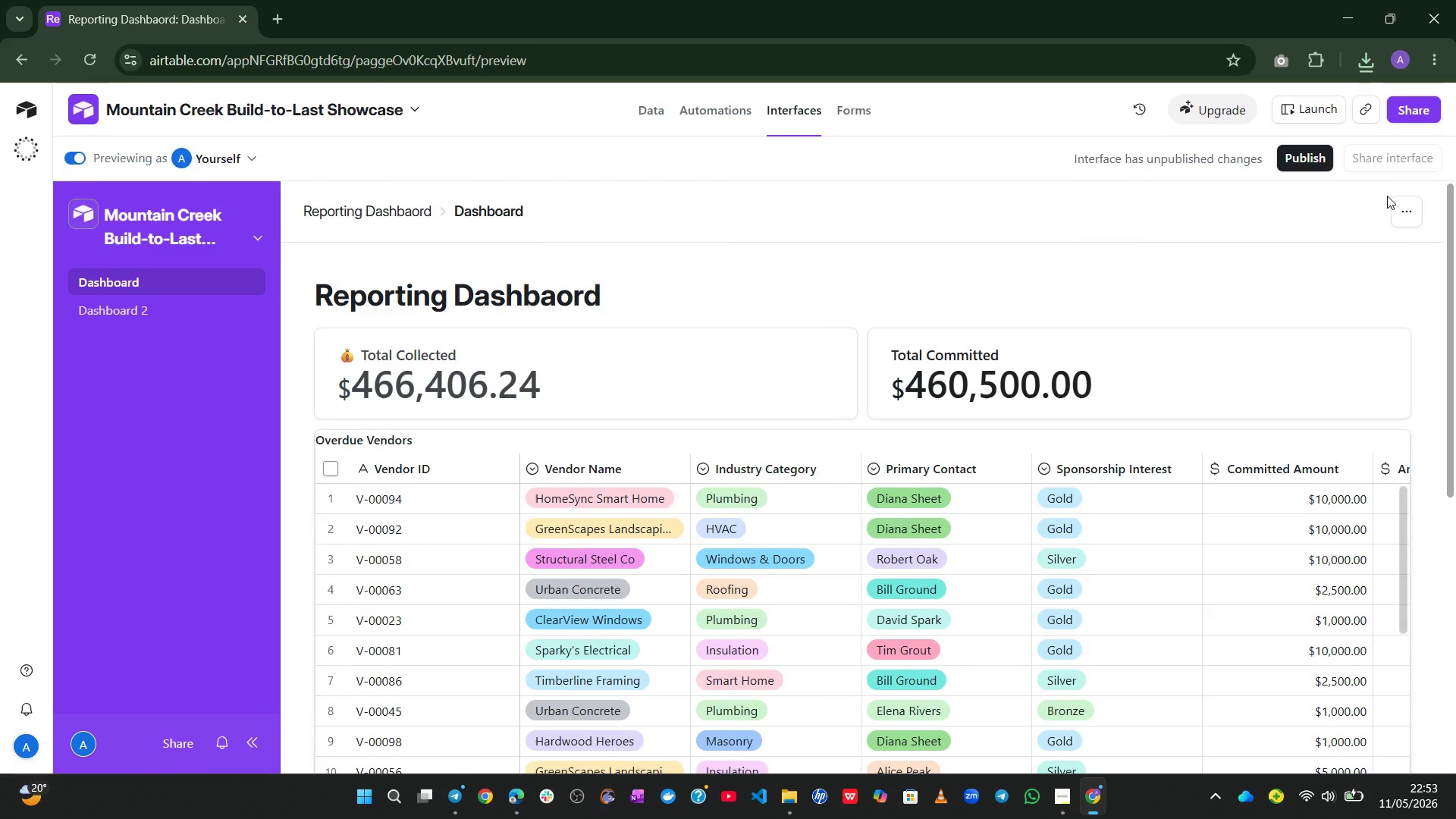 
left_click([1402, 202])
 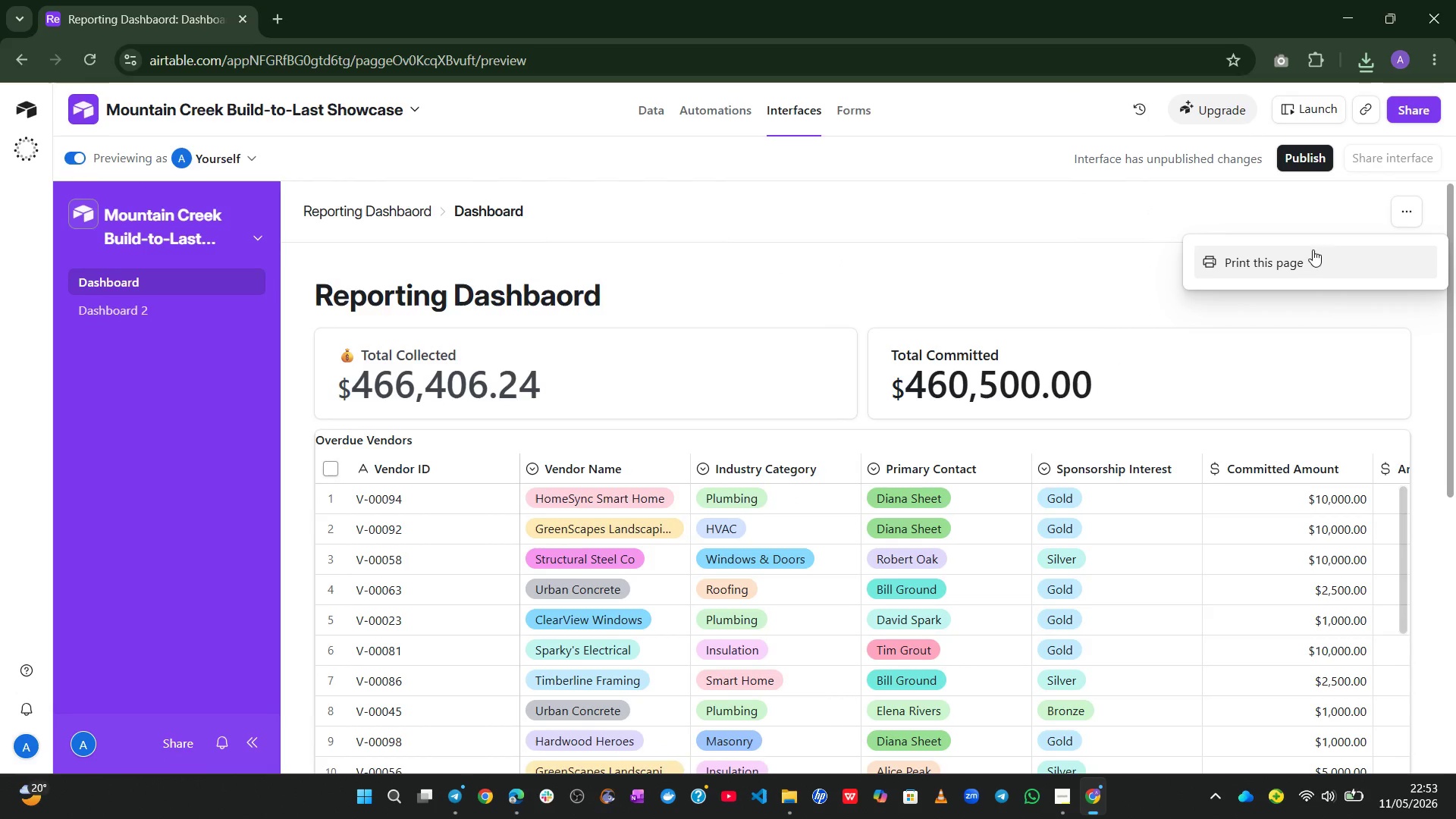 
left_click([1301, 253])
 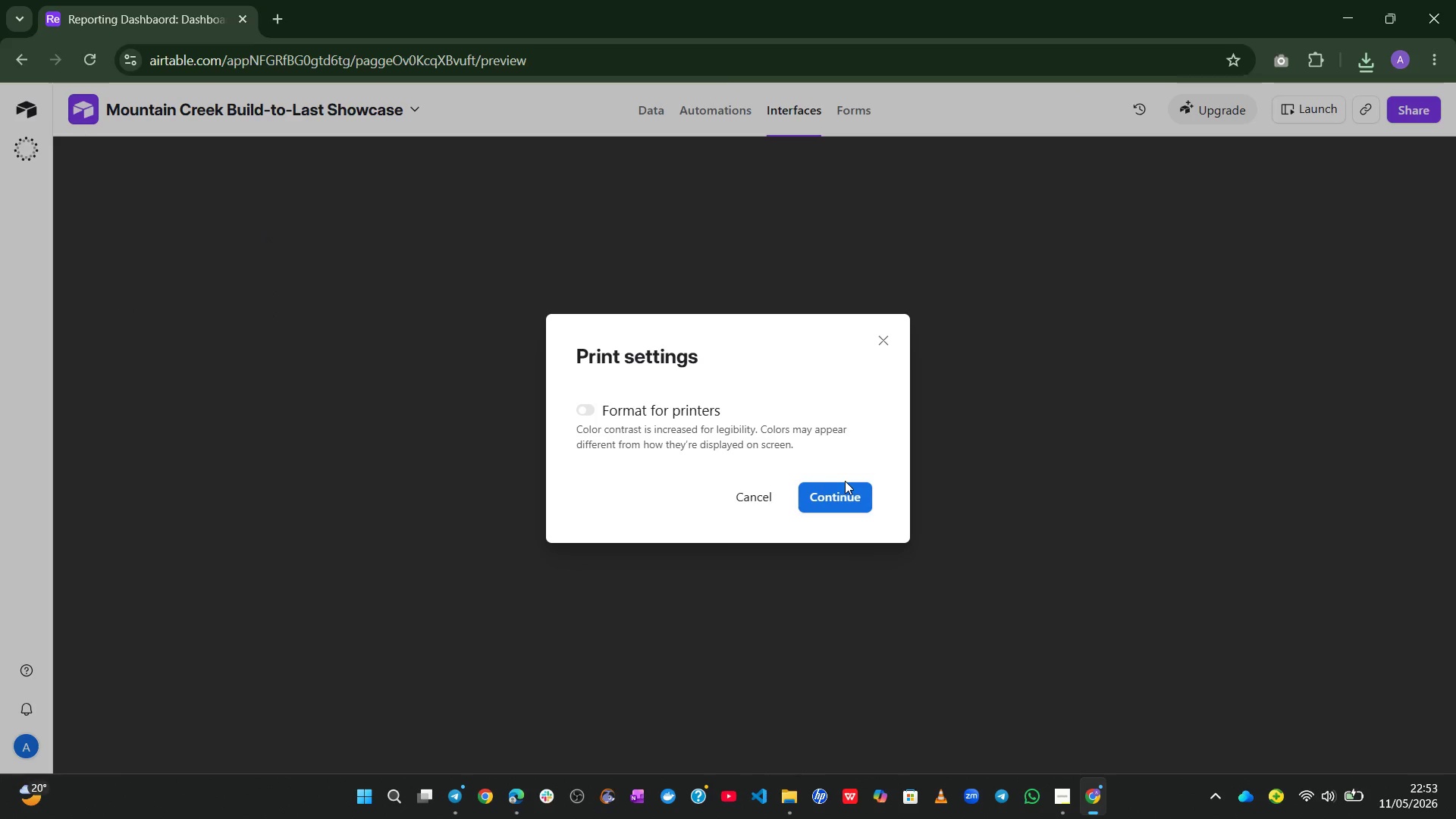 
left_click([829, 498])
 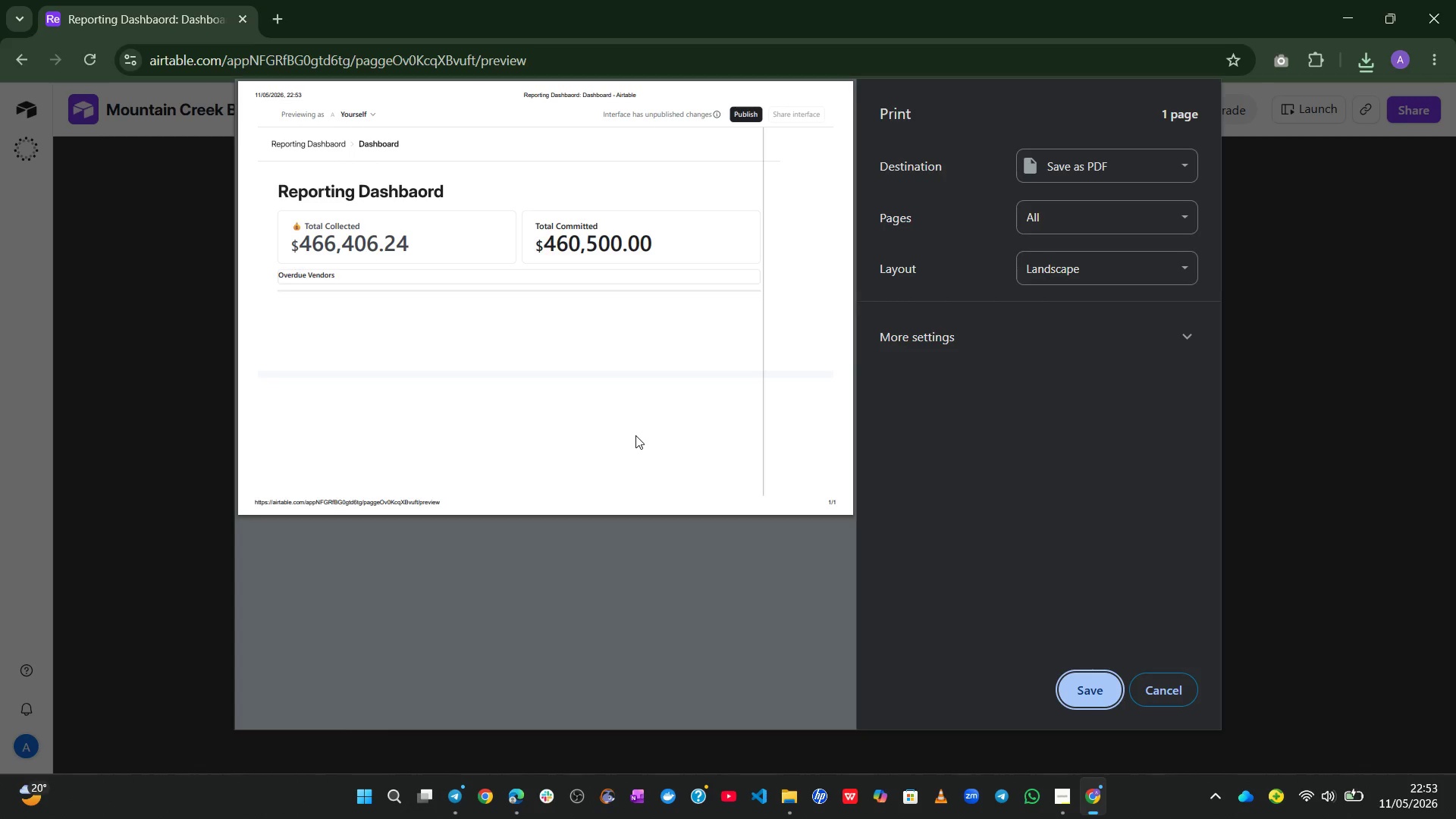 
wait(6.17)
 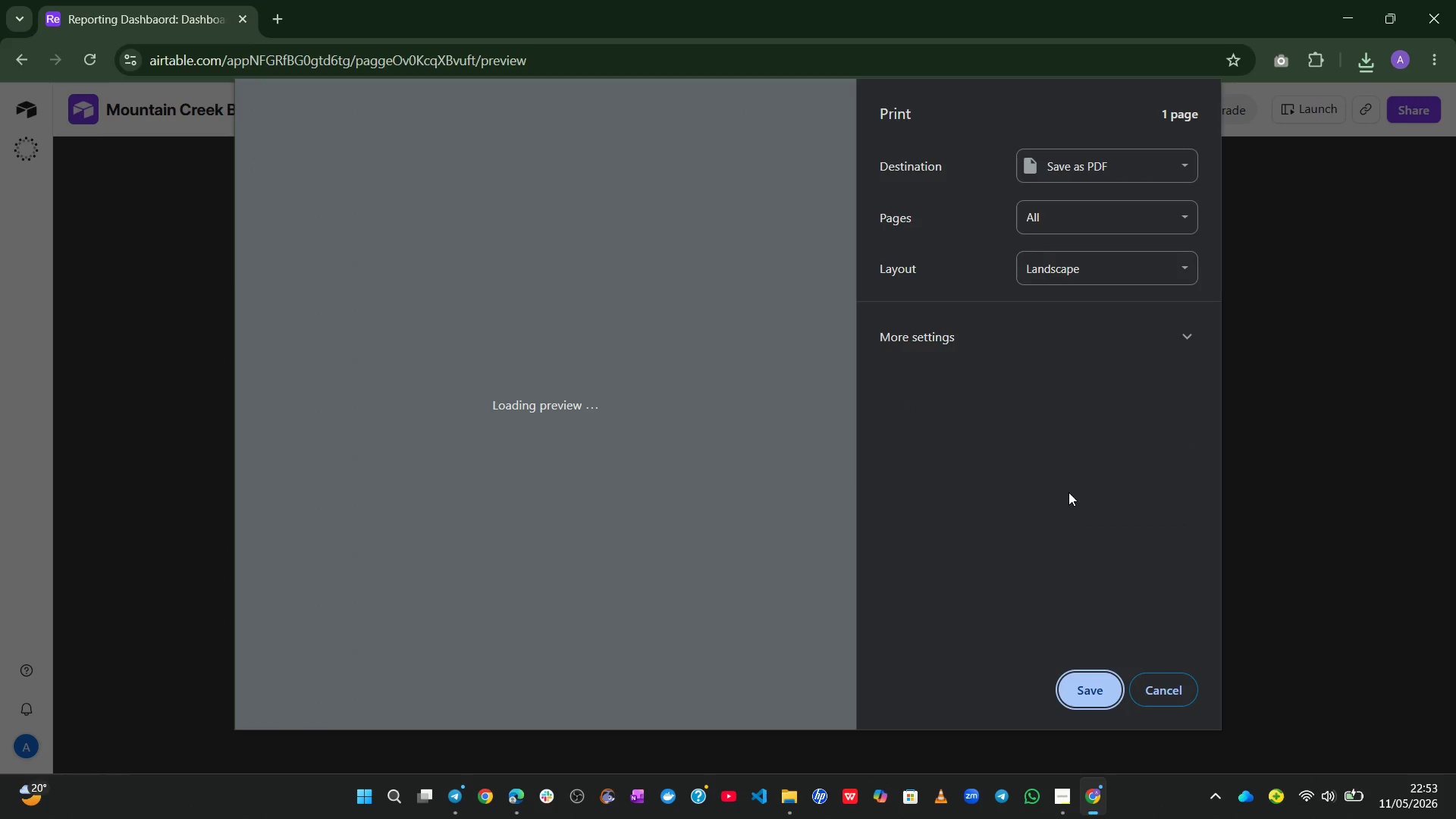 
left_click([1169, 696])
 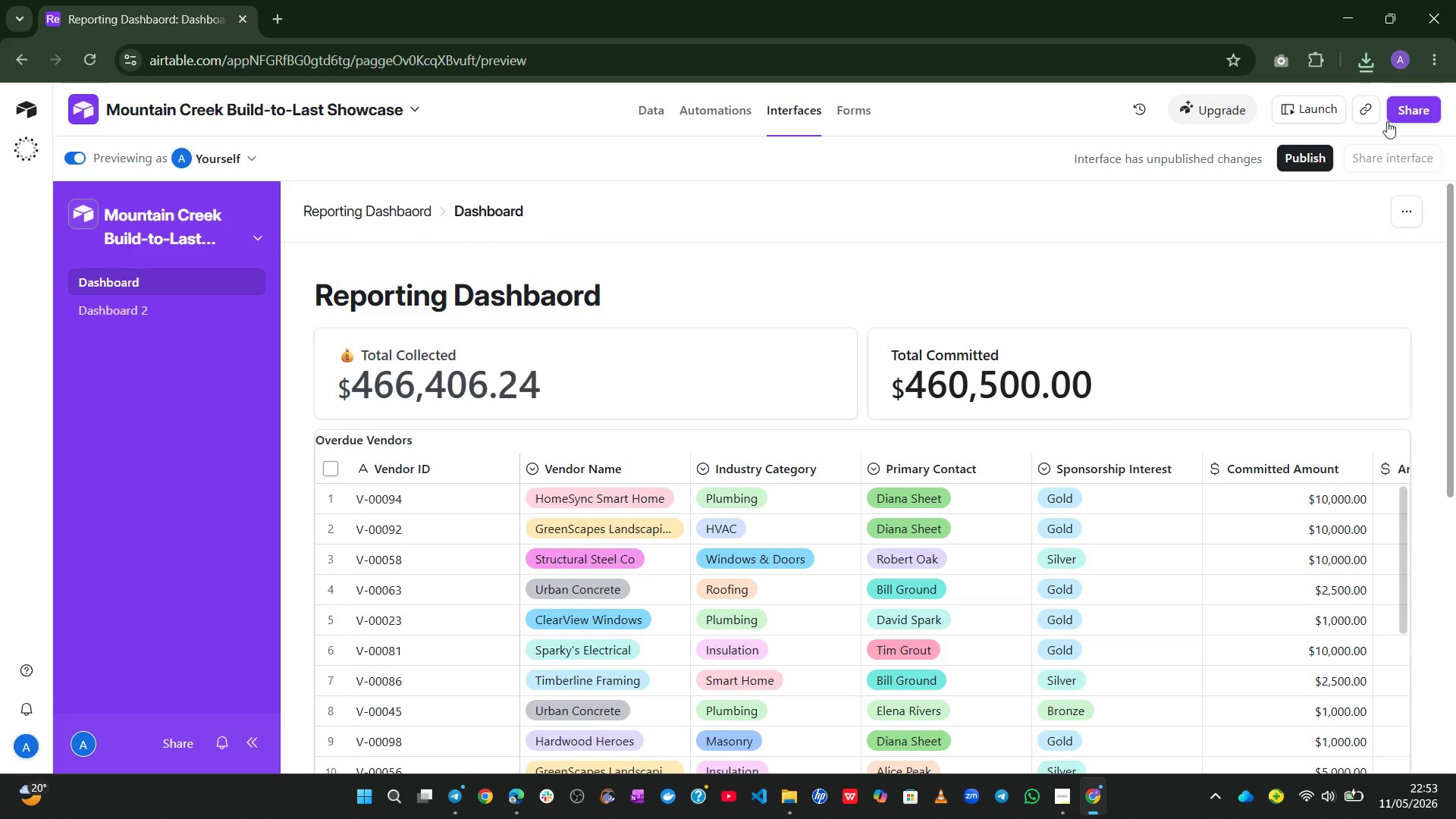 
left_click([1302, 168])
 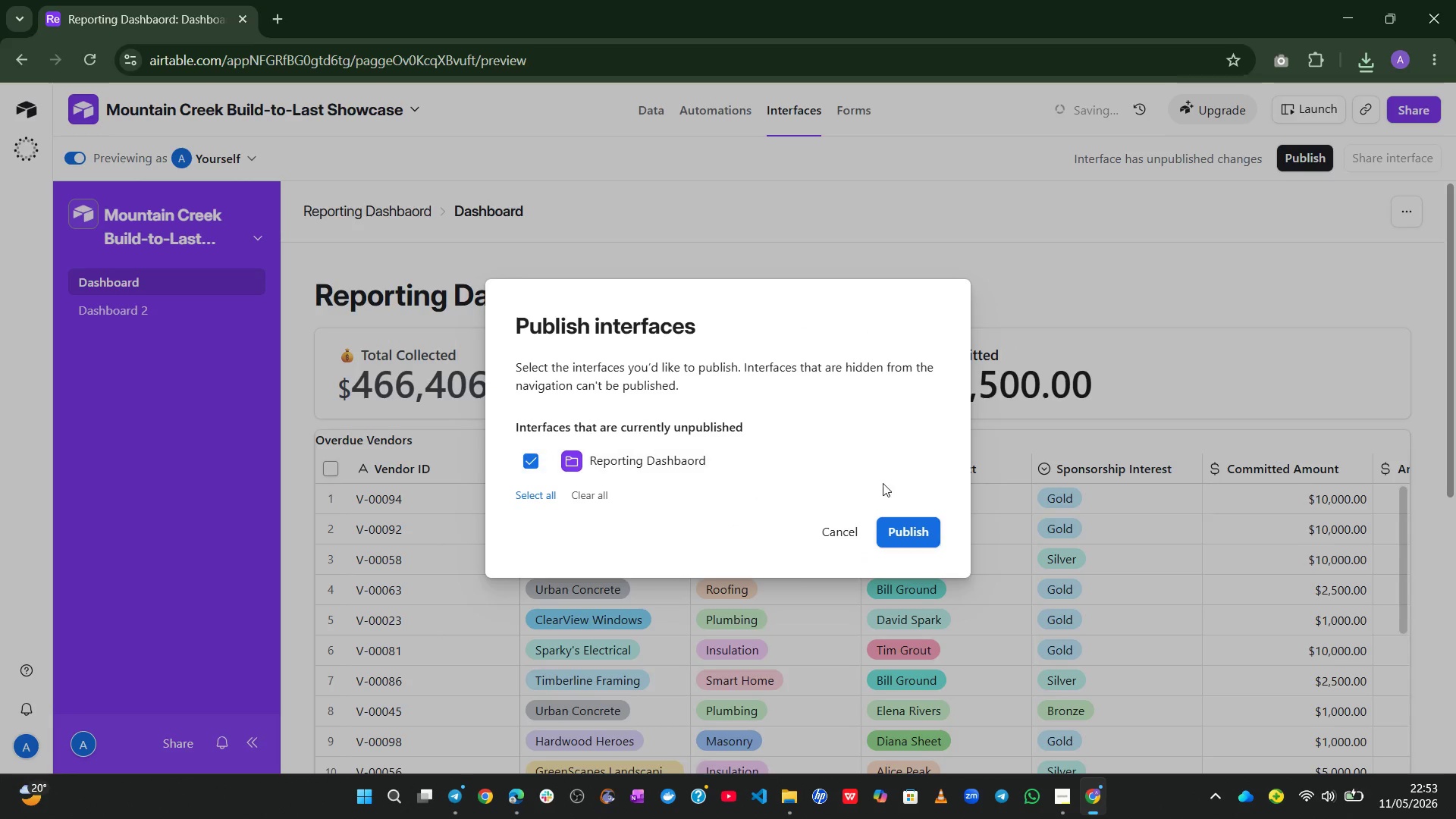 
left_click([847, 515])
 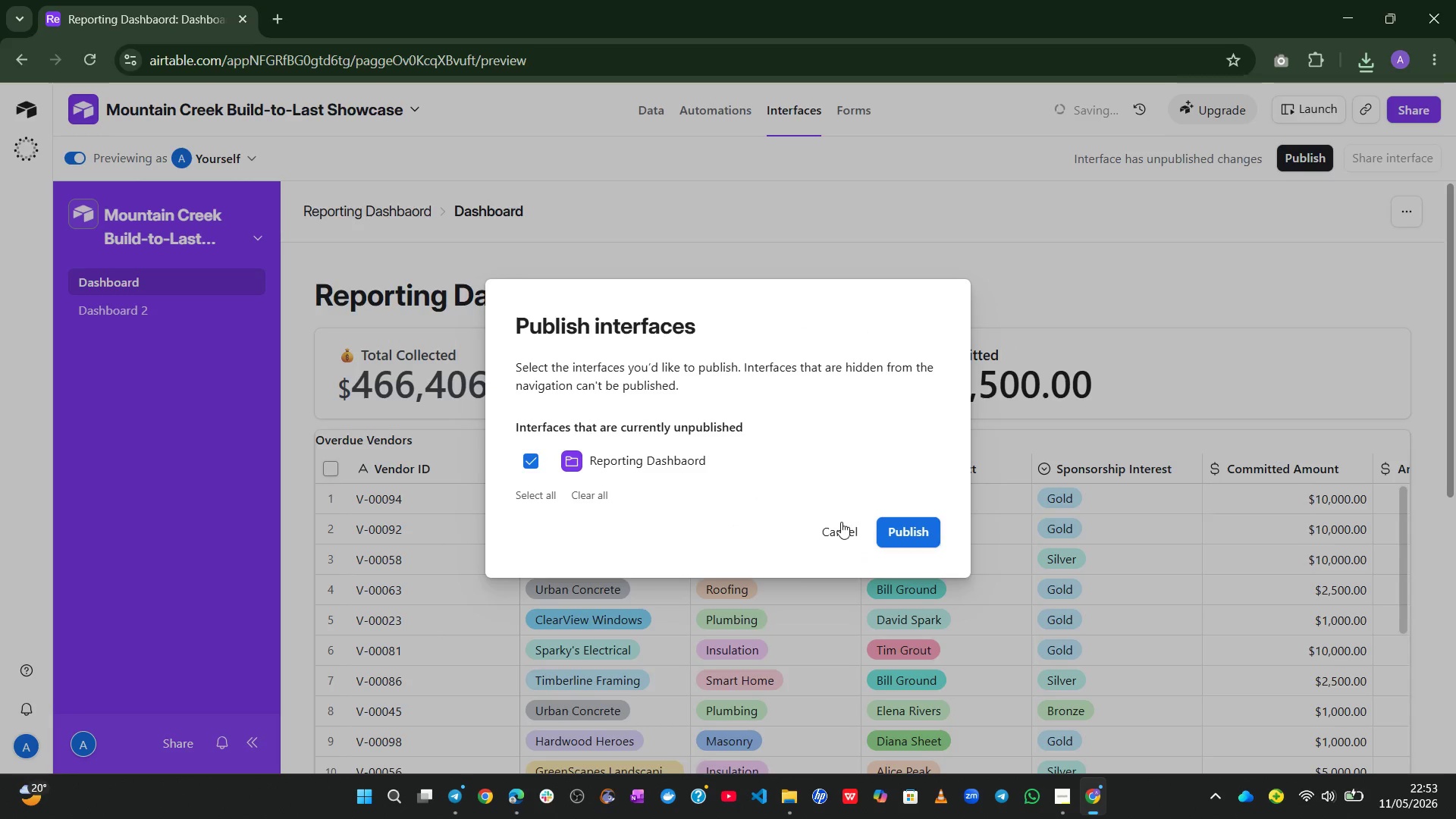 
left_click([841, 522])
 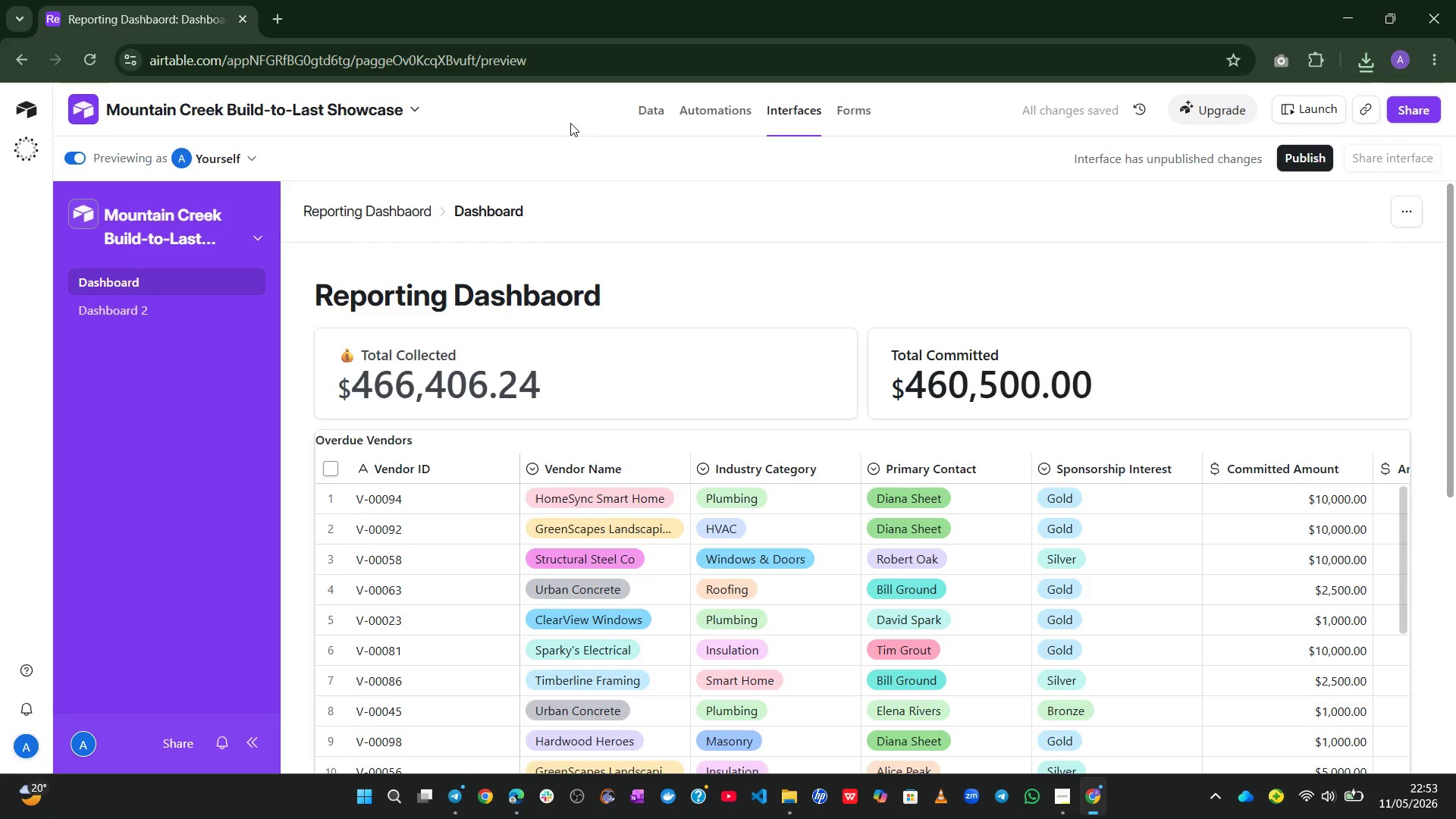 
left_click([646, 108])
 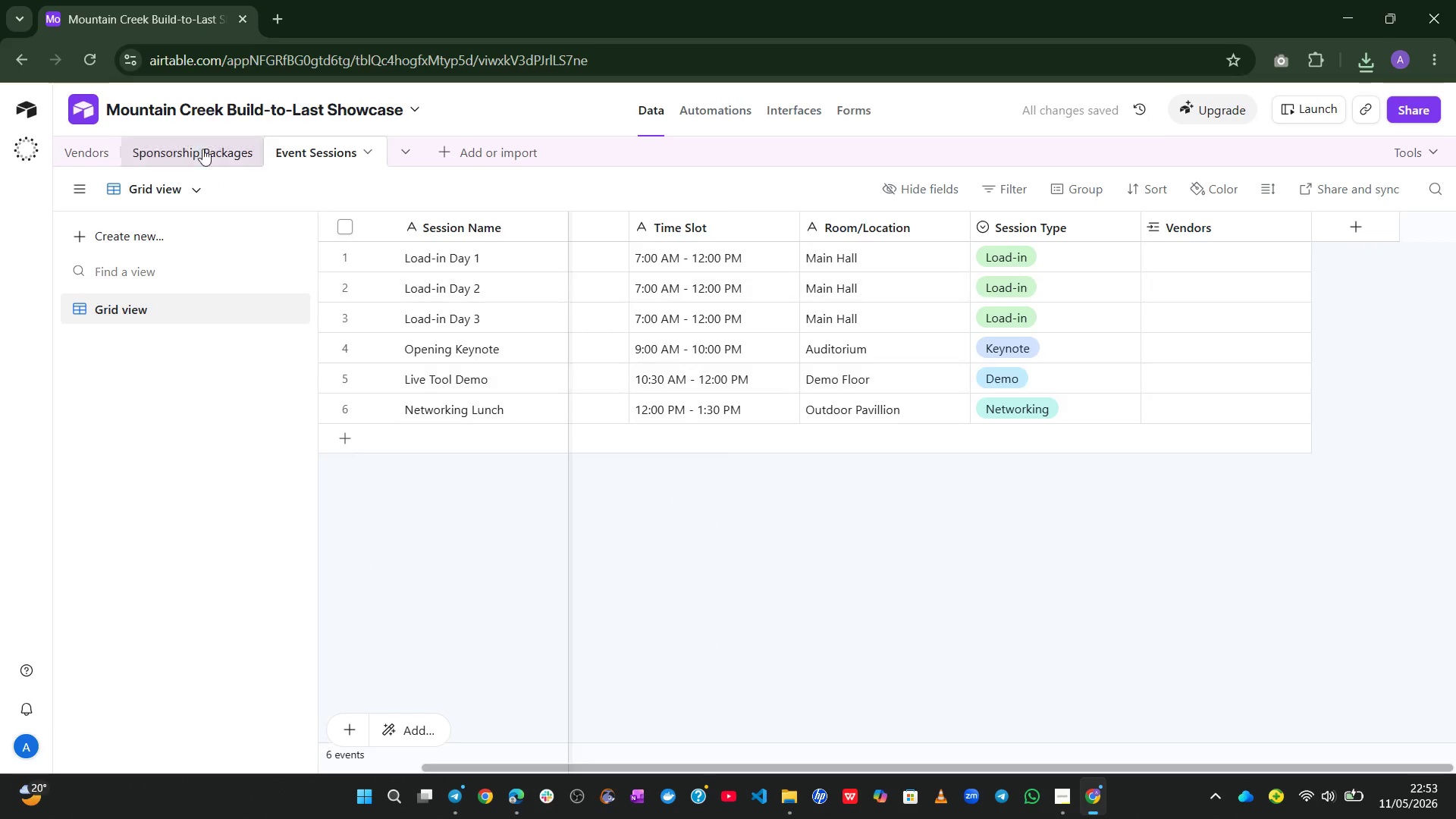 
left_click([71, 146])
 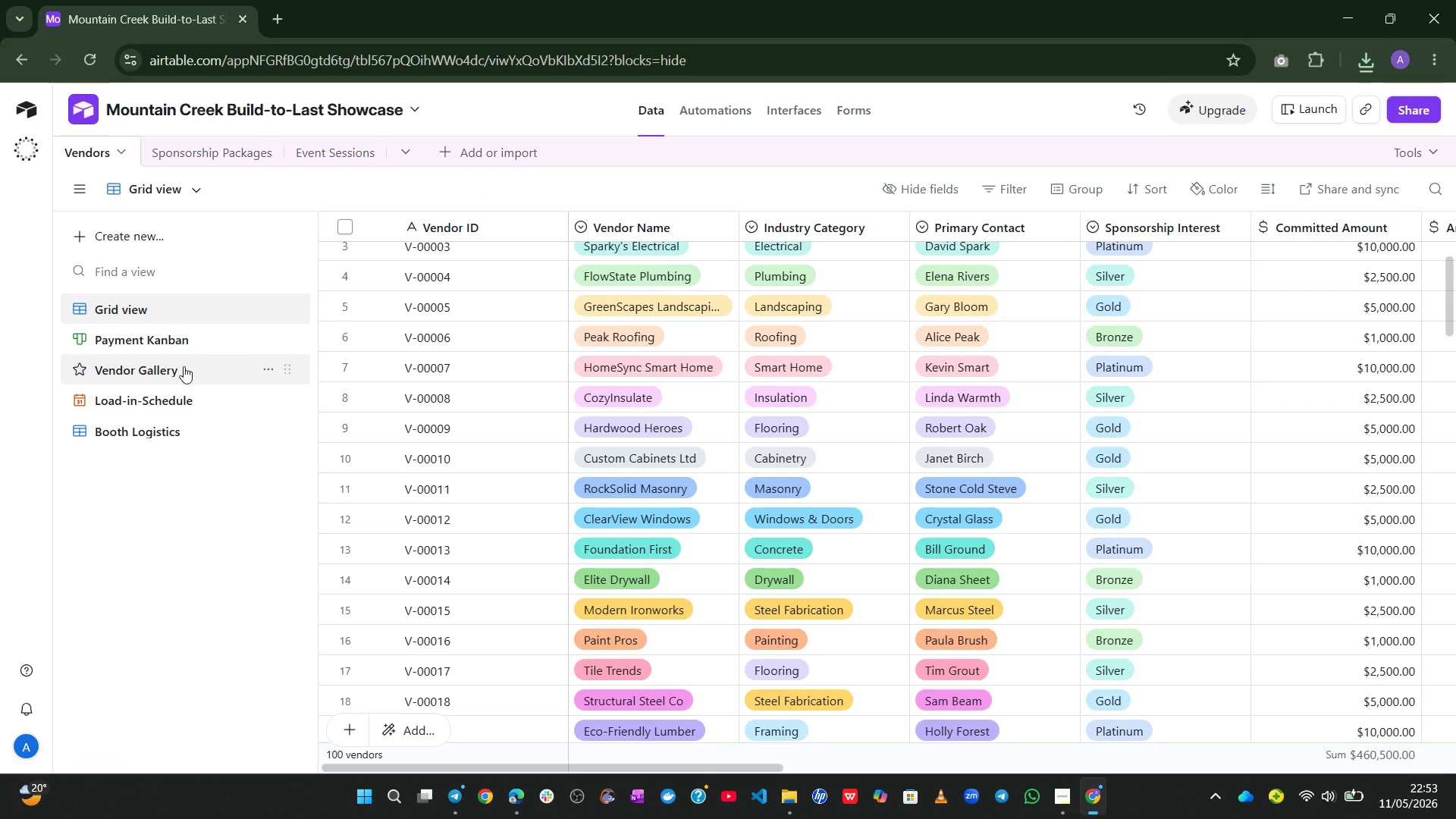 
left_click([174, 376])
 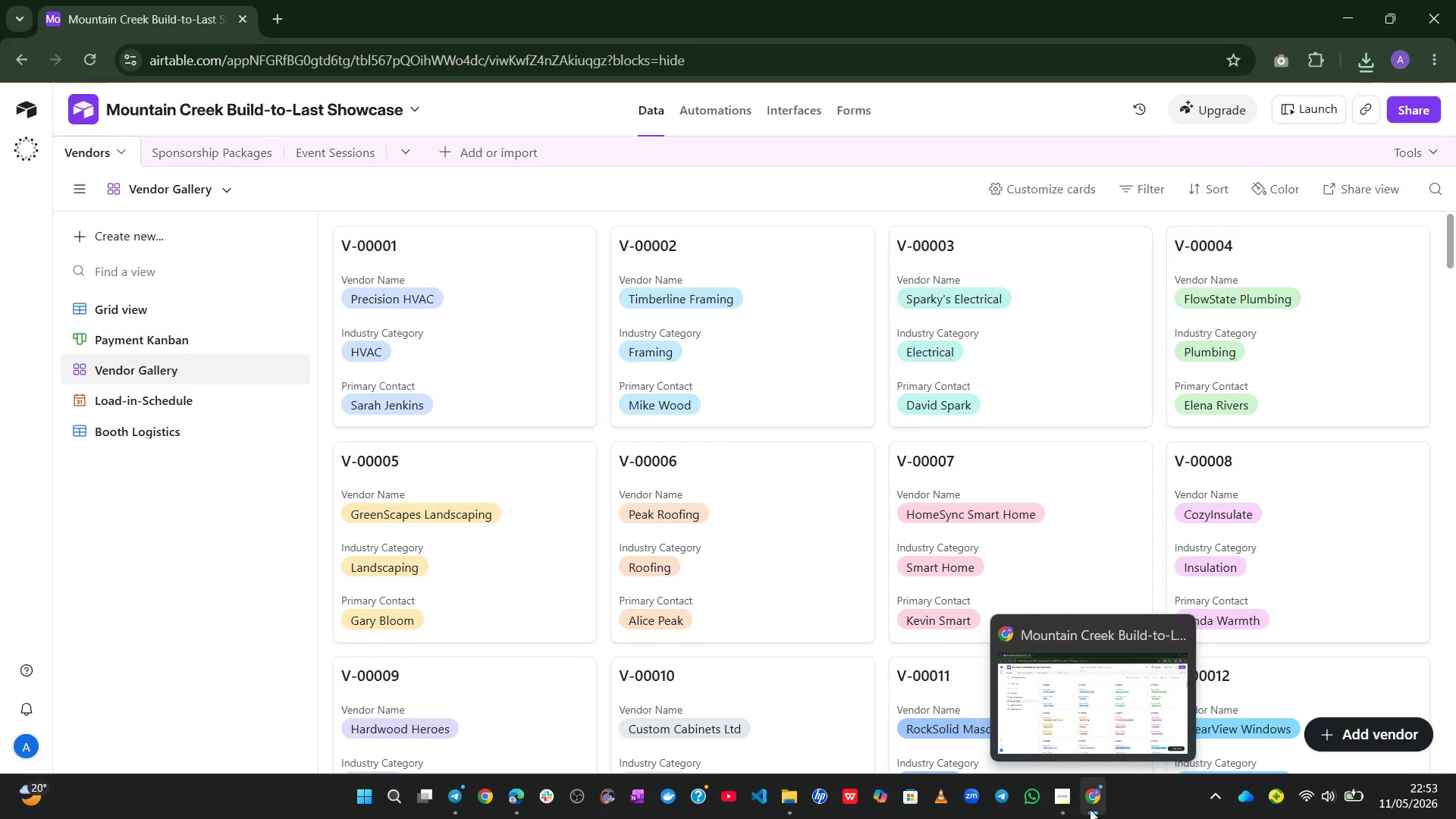 
mouse_move([1047, 703])
 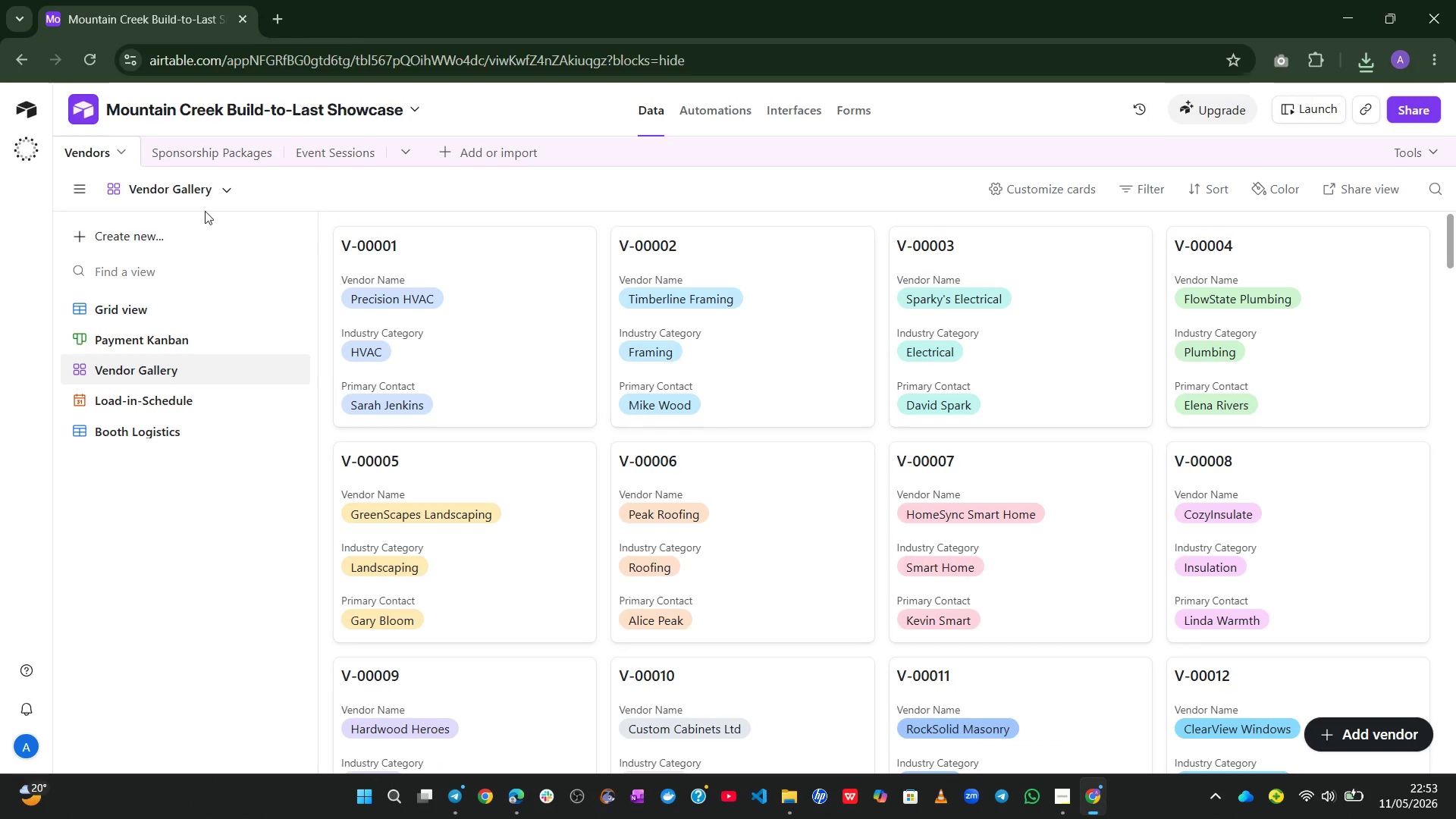 
left_click([215, 195])
 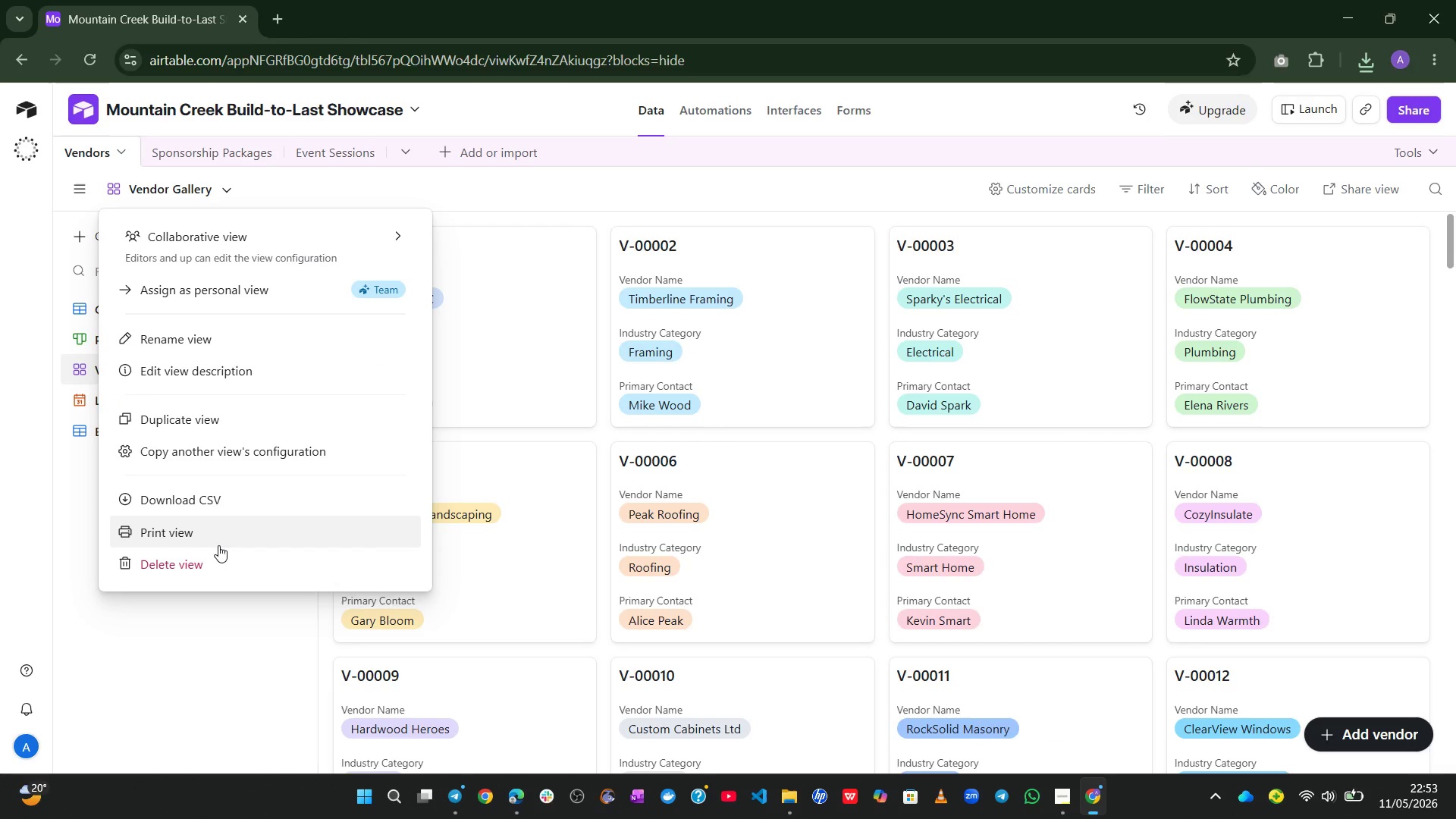 
left_click([218, 546])
 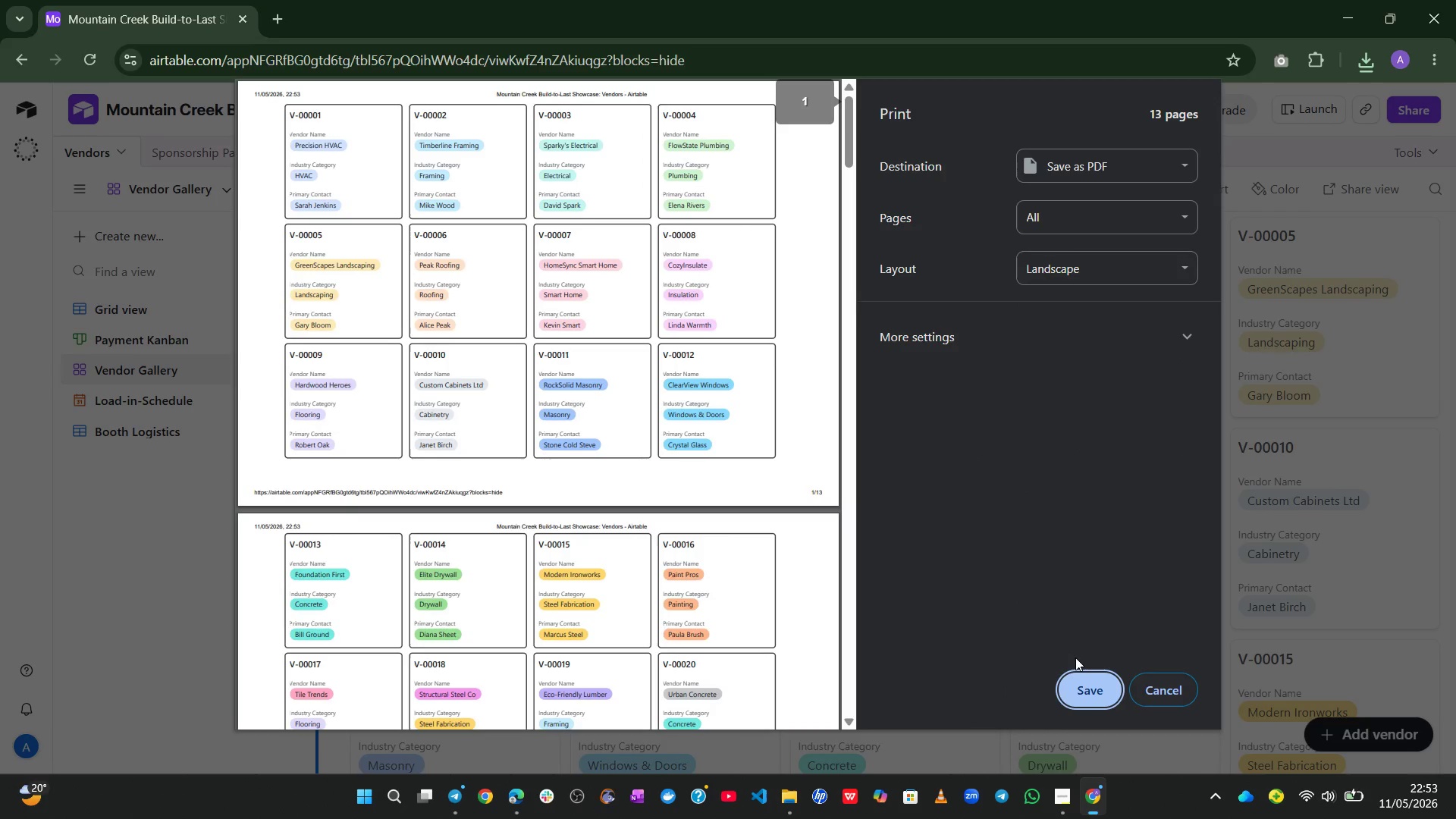 
left_click([1090, 692])
 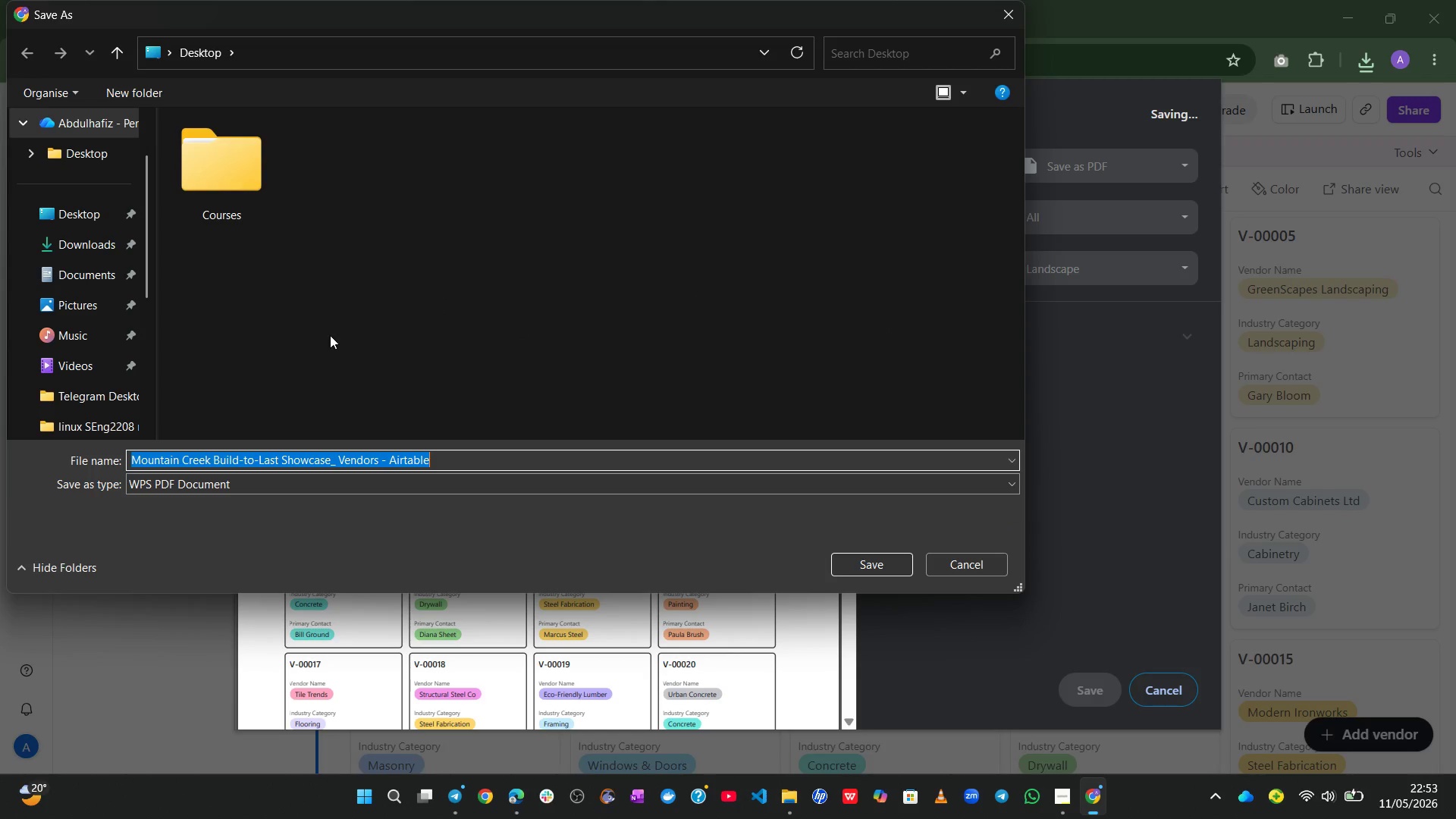 
left_click([87, 224])
 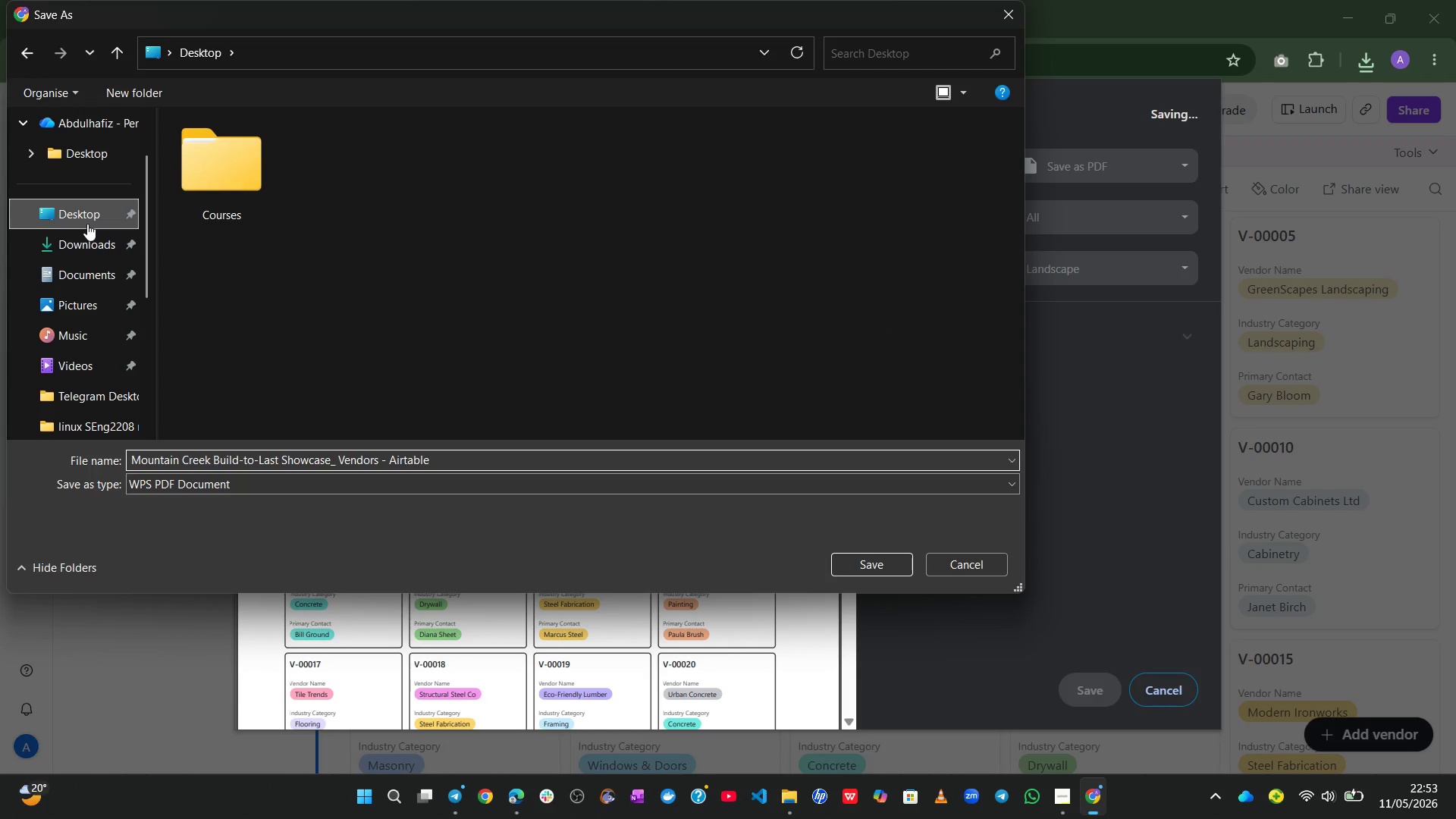 
type(vendow )
 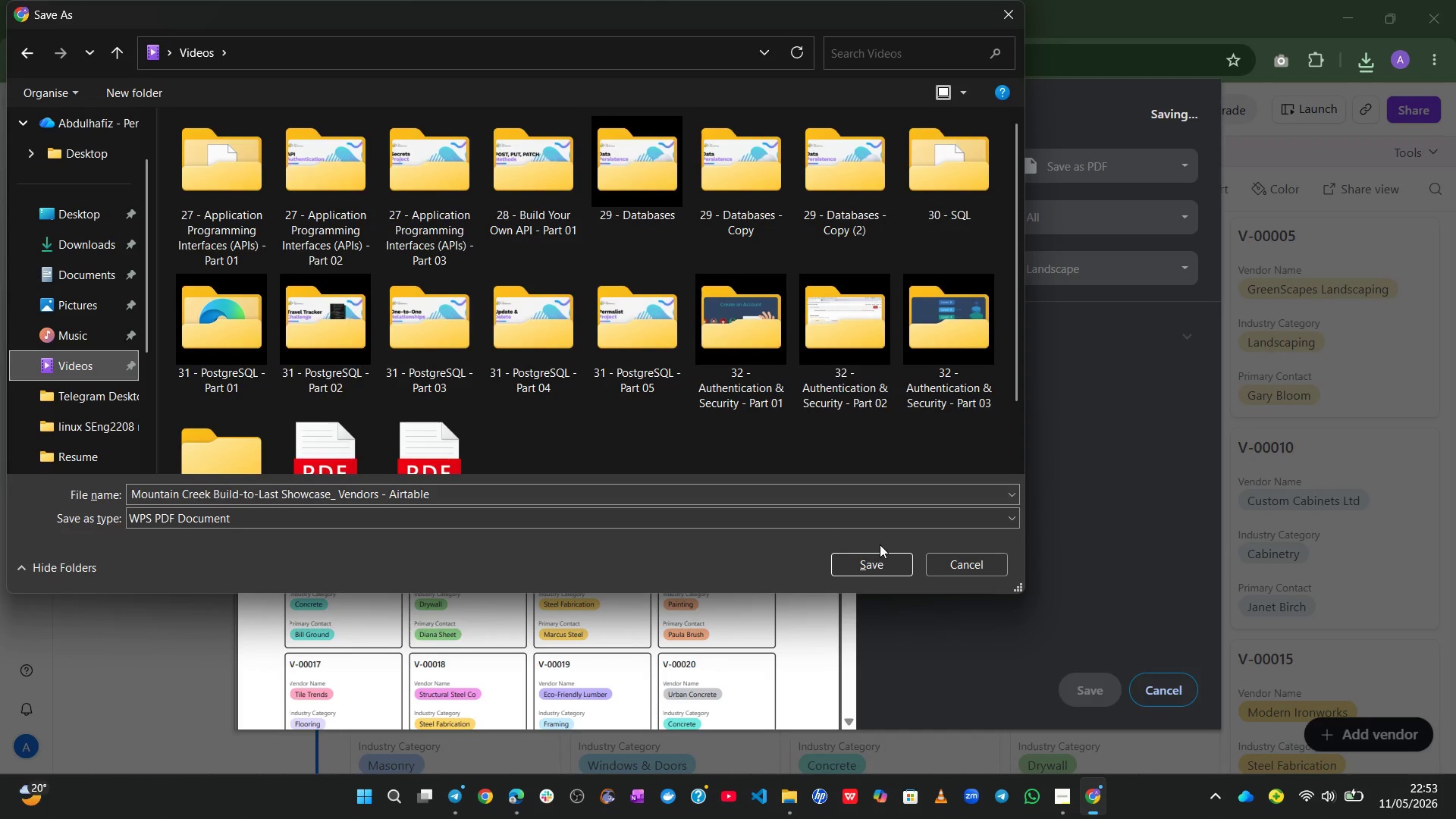 
left_click([977, 567])
 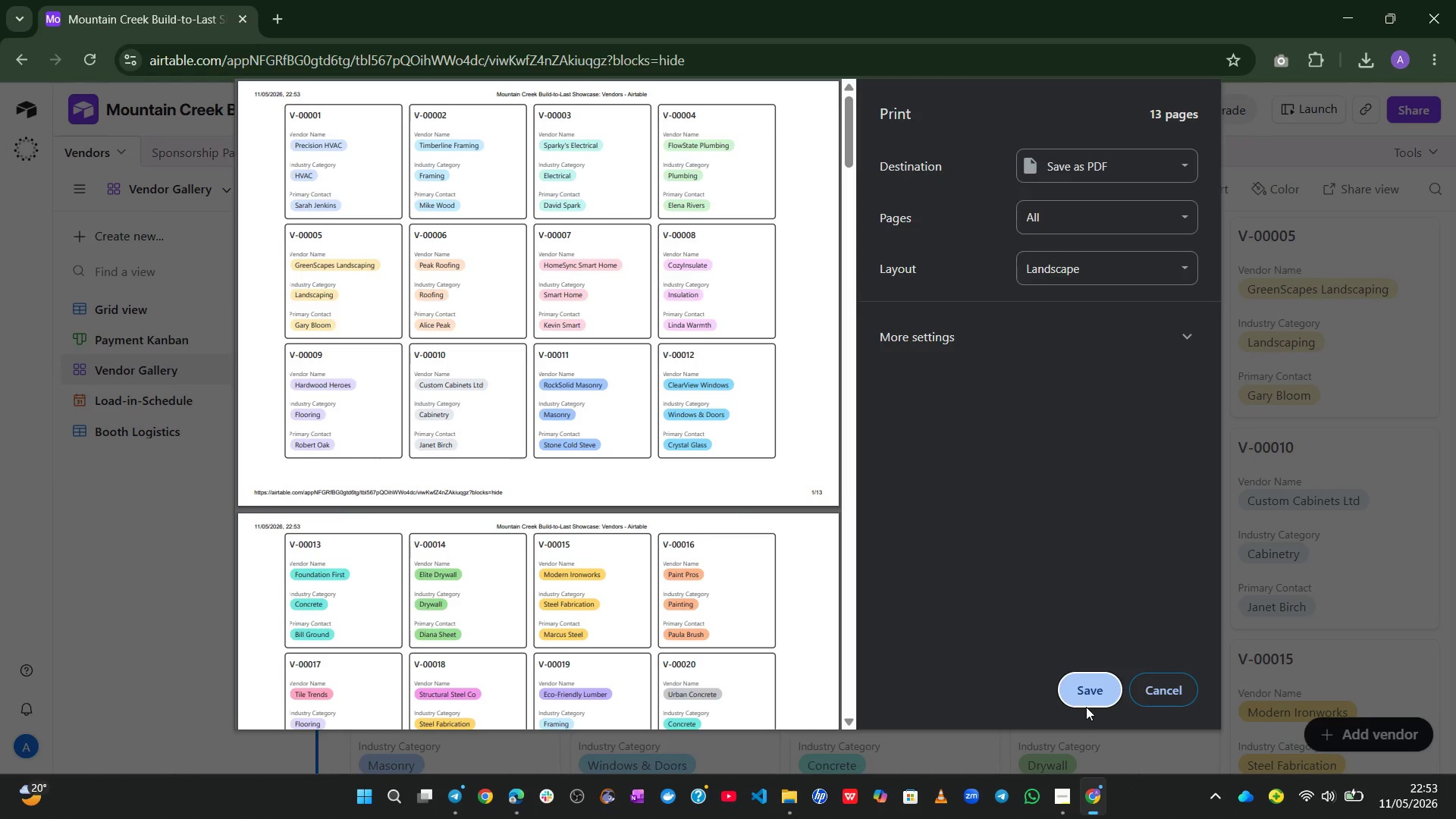 
left_click([1092, 694])
 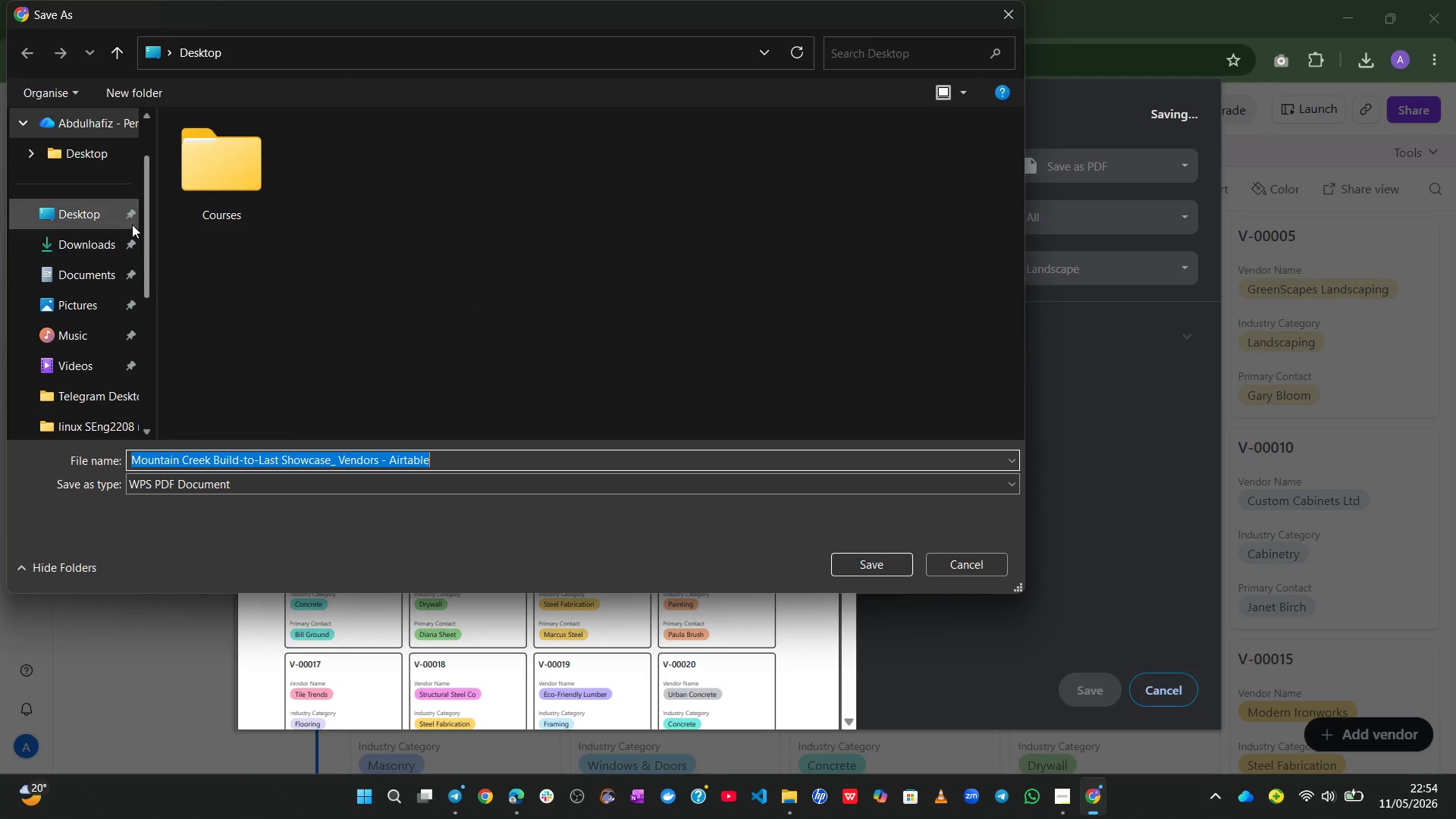 
left_click([102, 209])
 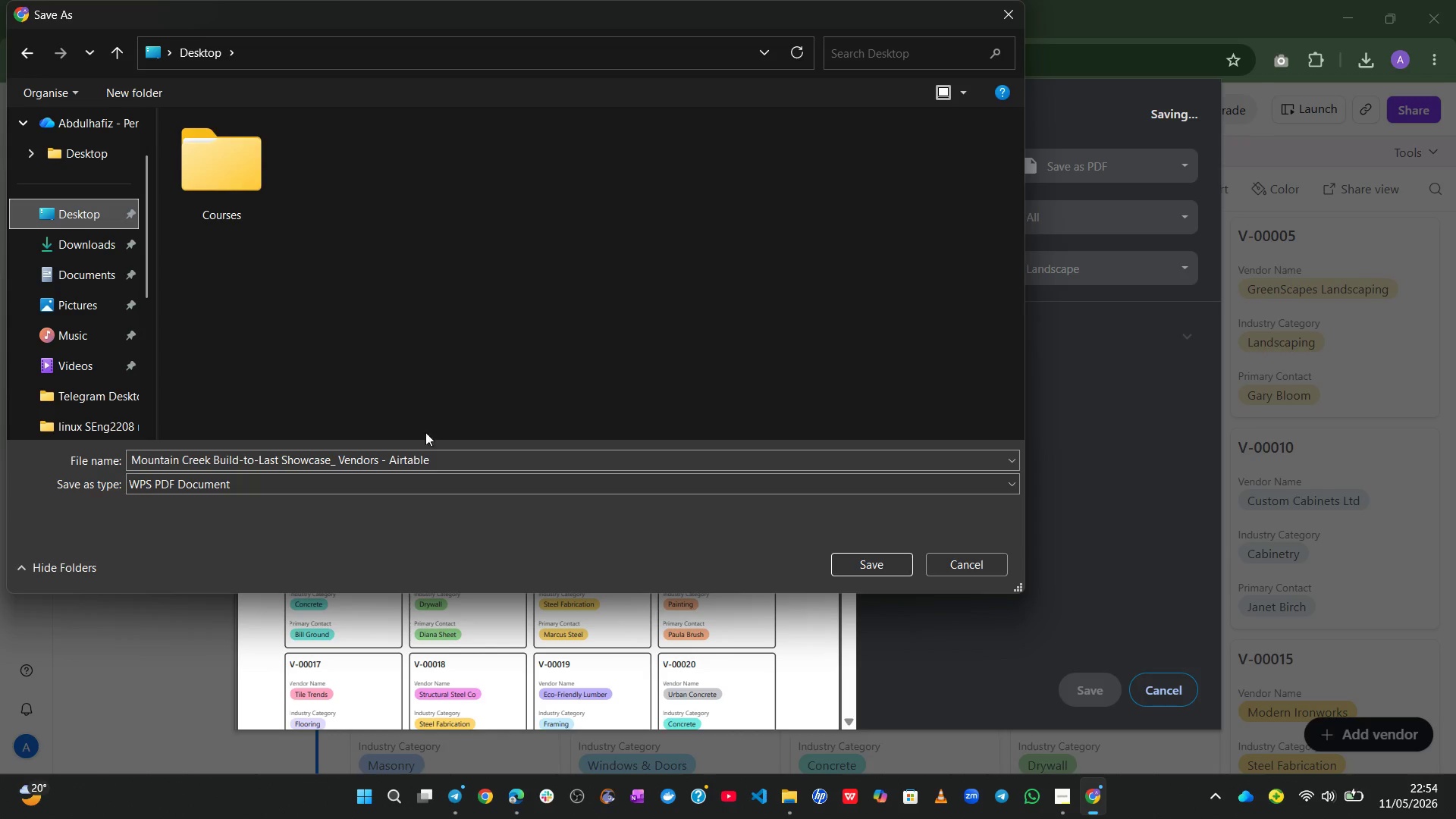 
left_click([475, 461])
 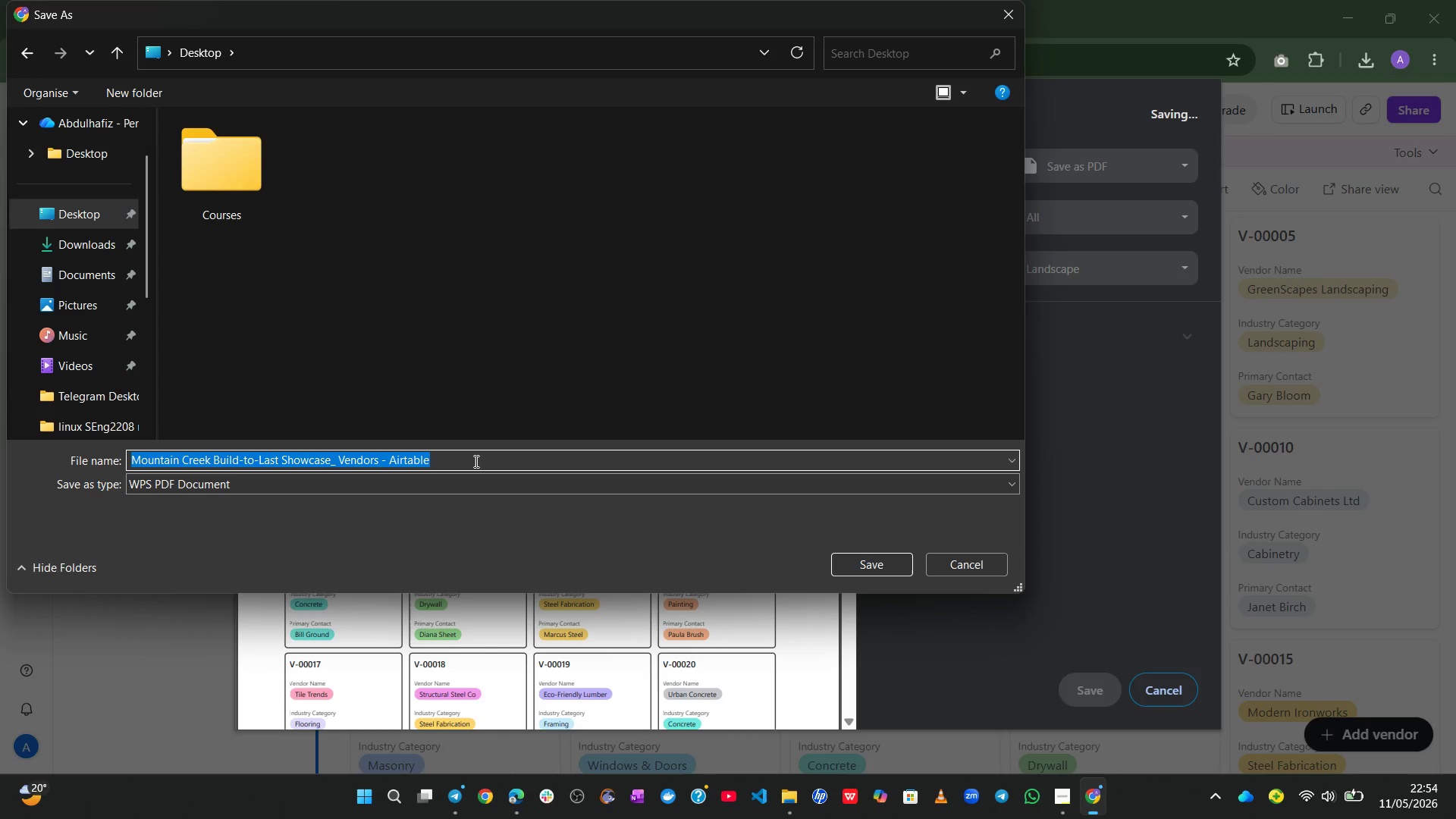 
type(Vendor Gallery)
 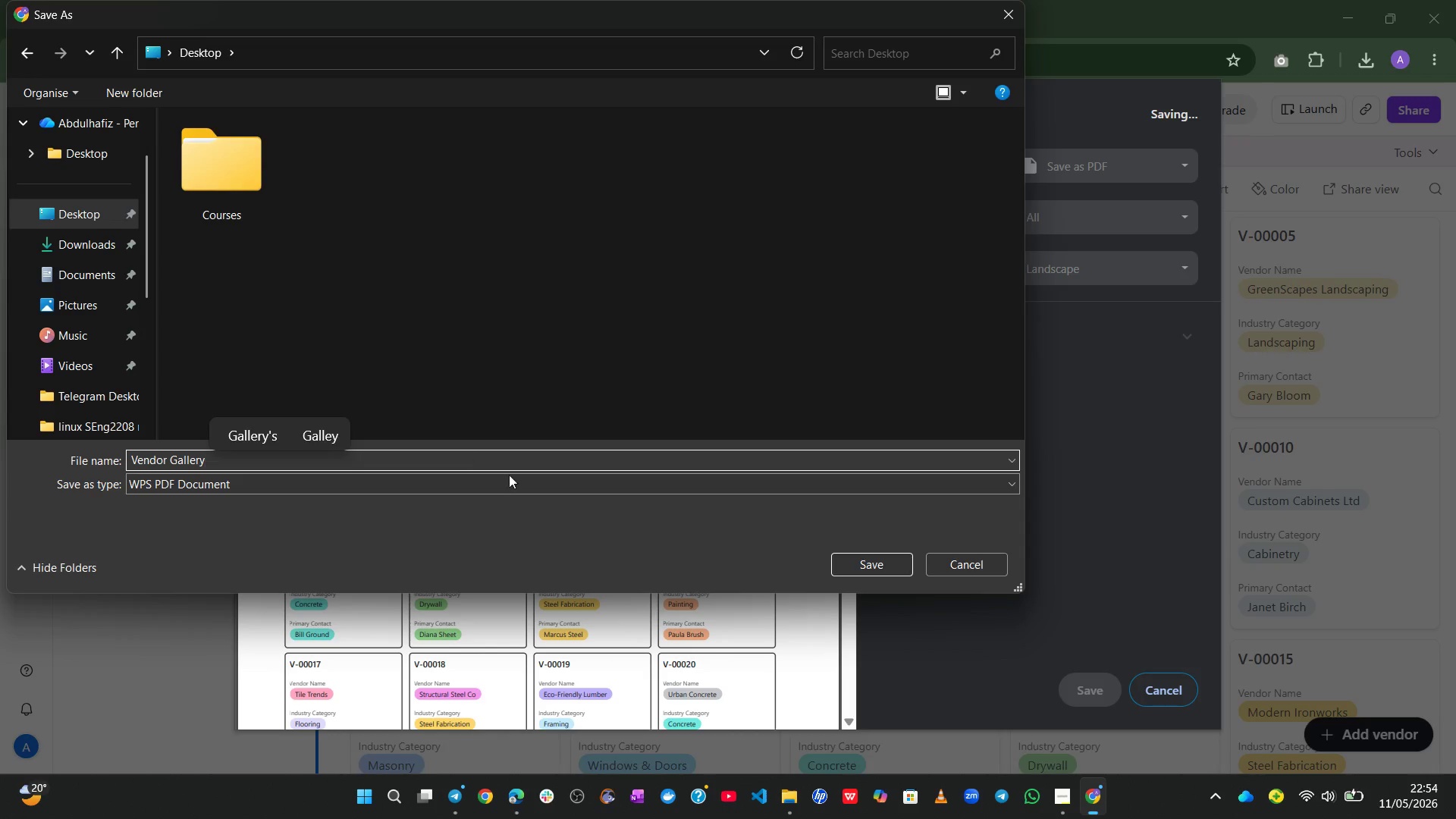 
left_click([863, 569])
 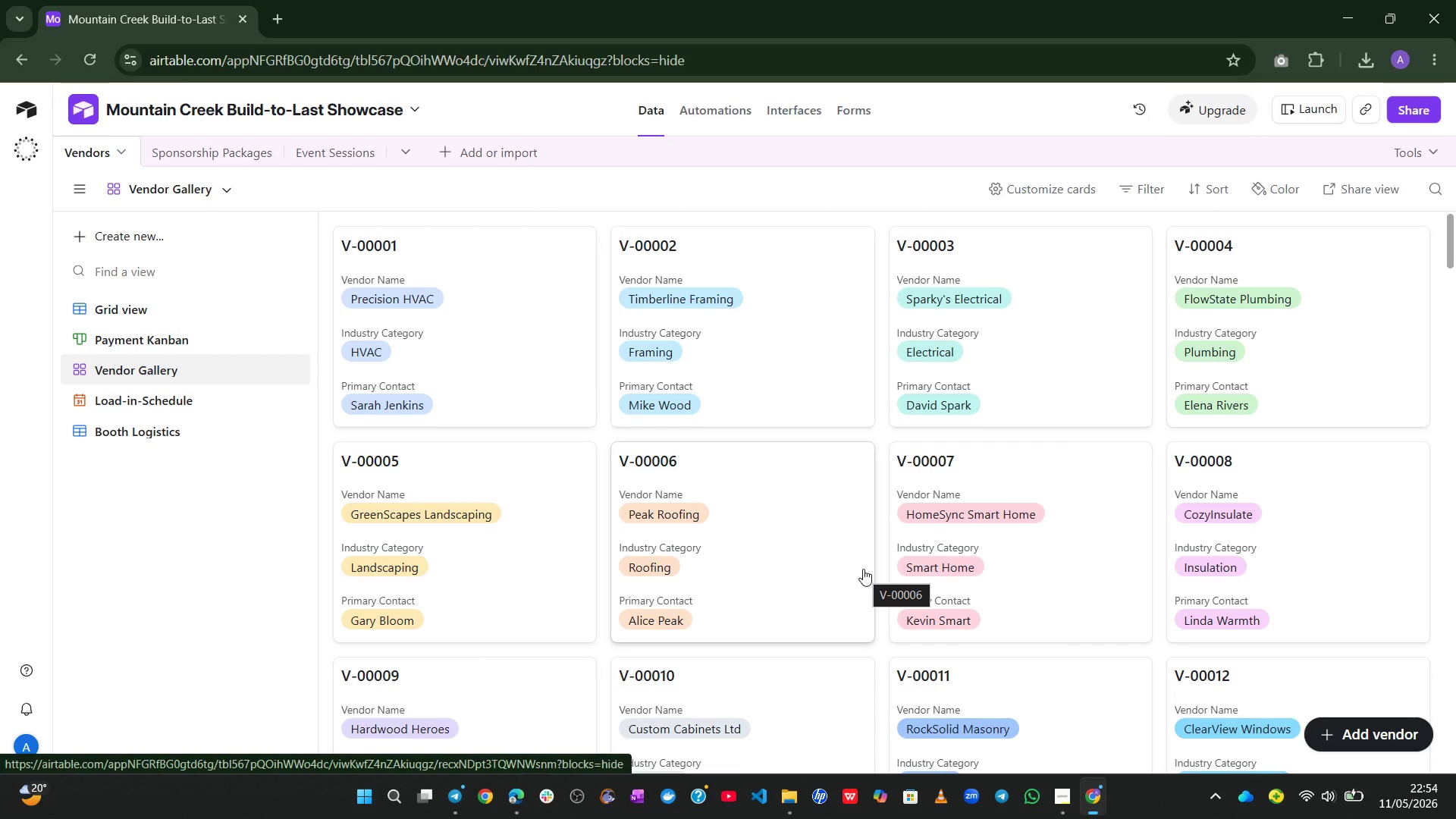 
wait(29.72)
 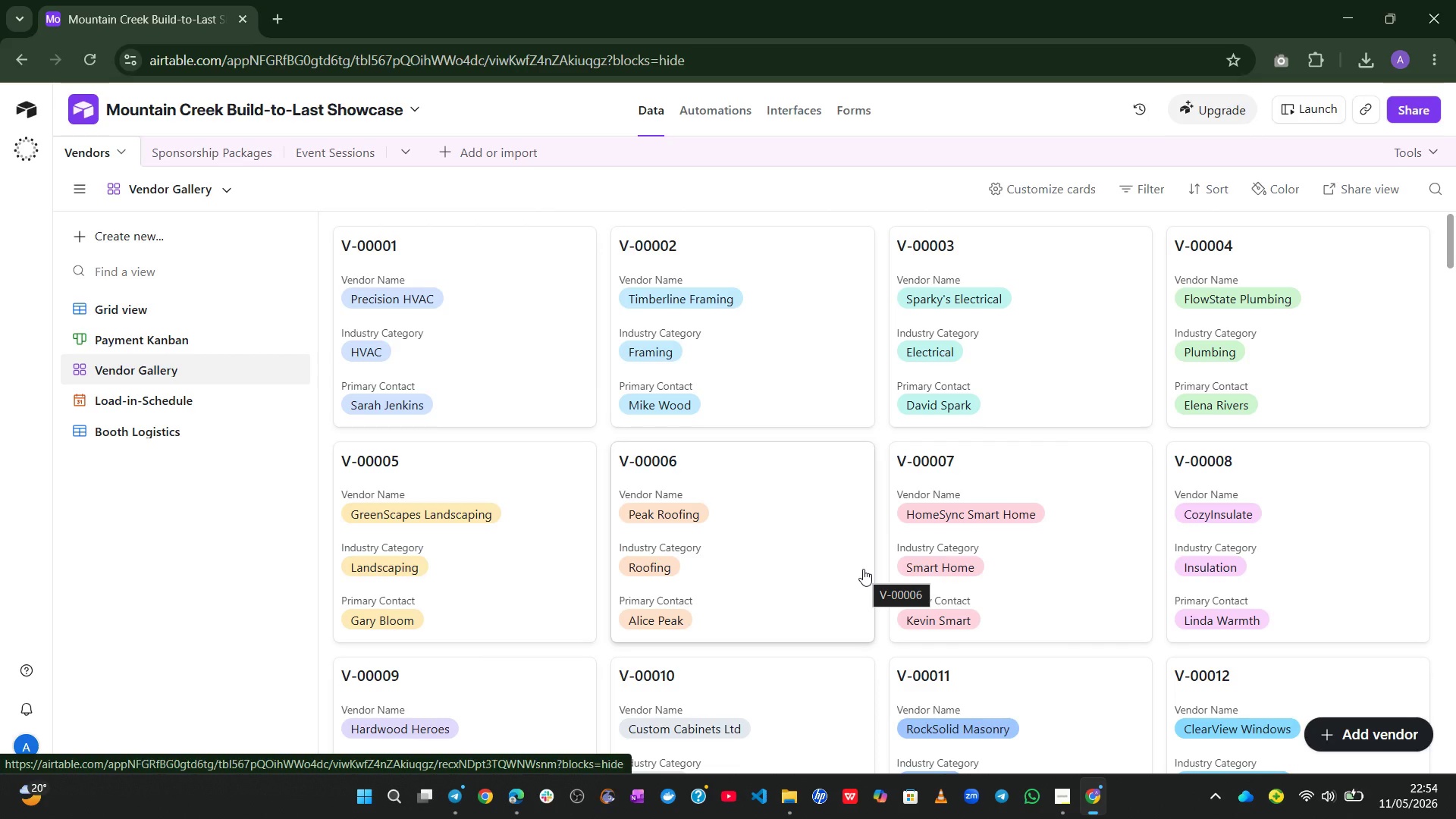 
left_click([217, 158])
 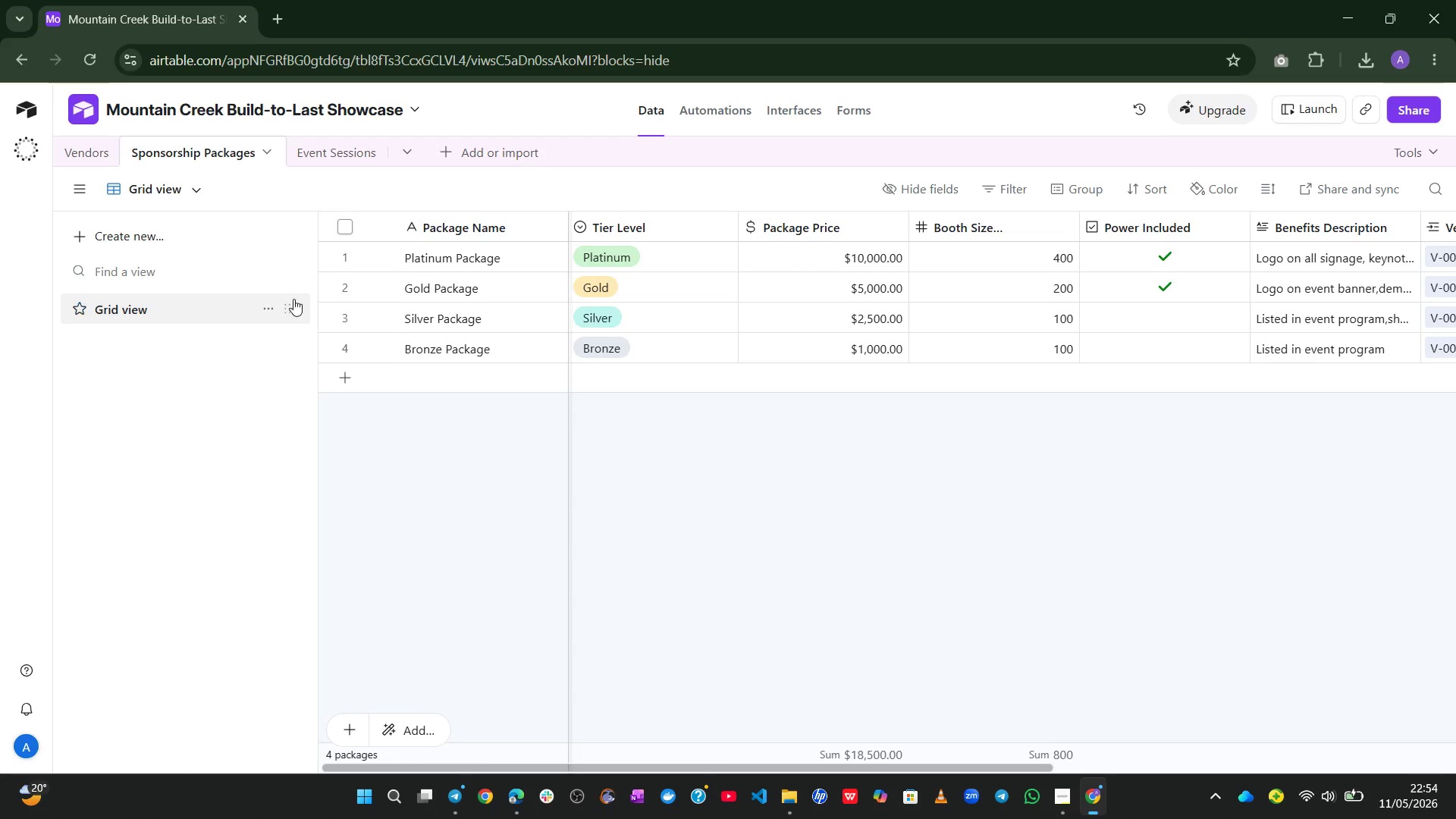 
left_click([270, 143])
 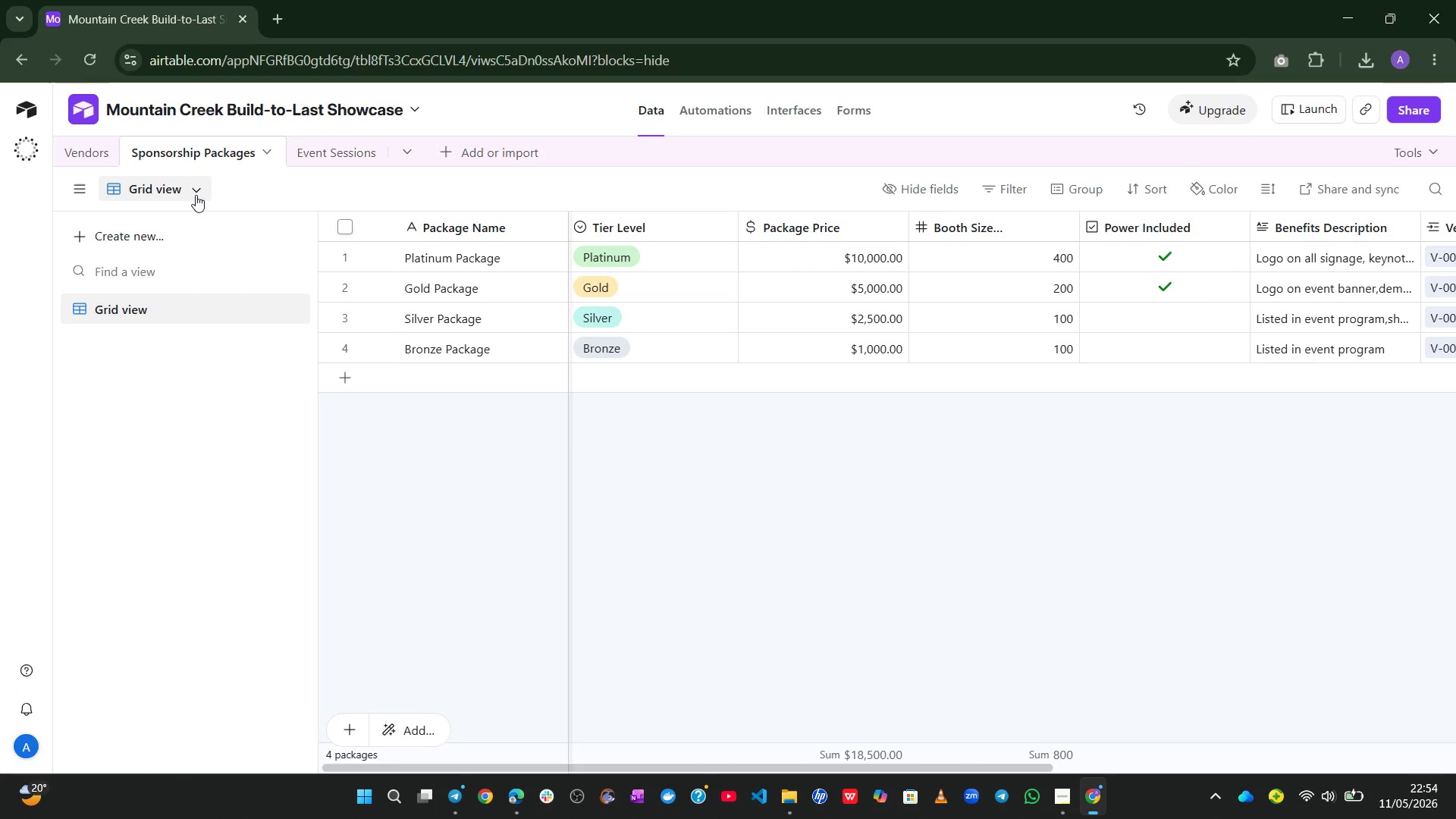 
left_click([191, 193])
 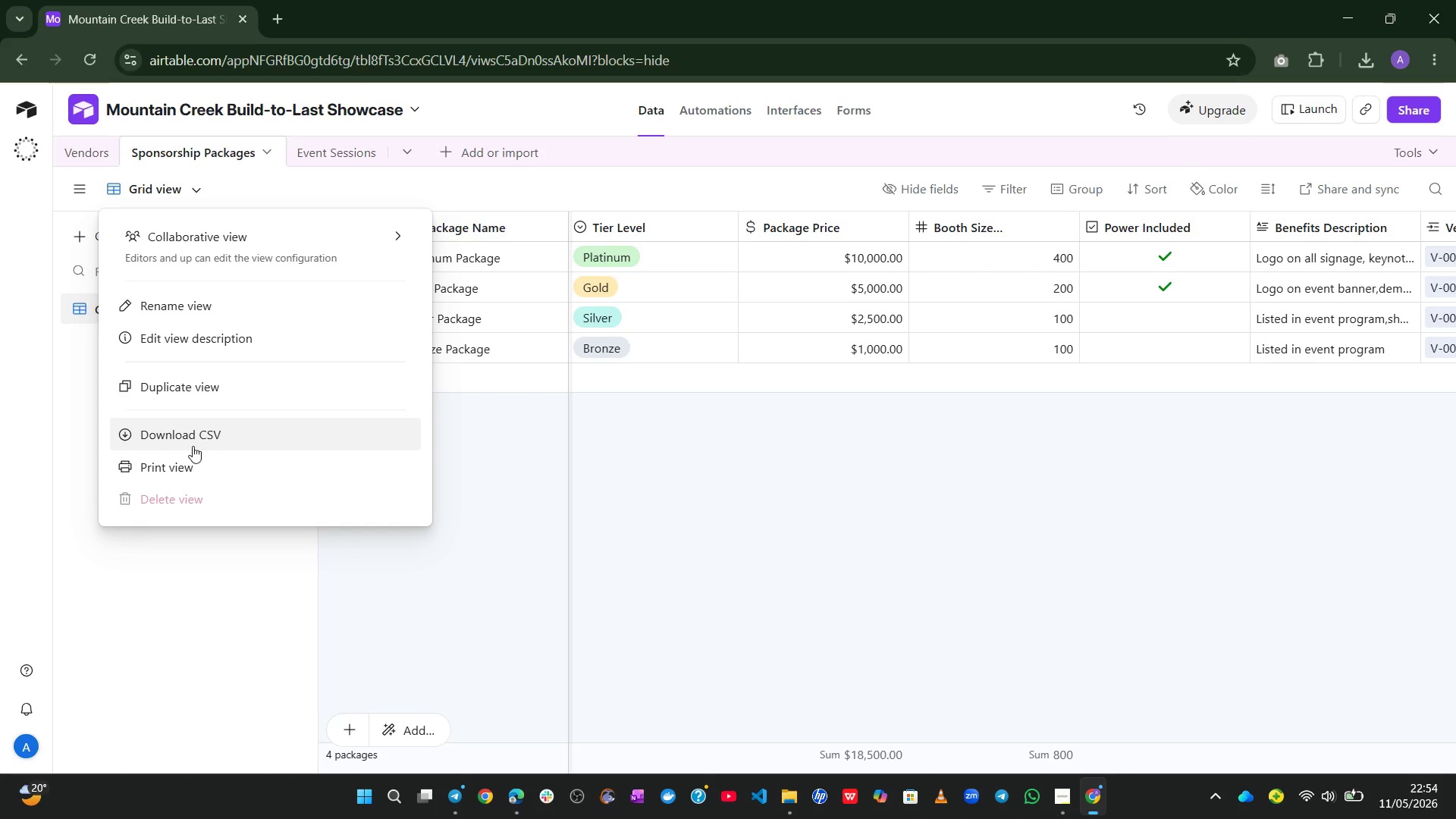 
left_click([182, 457])
 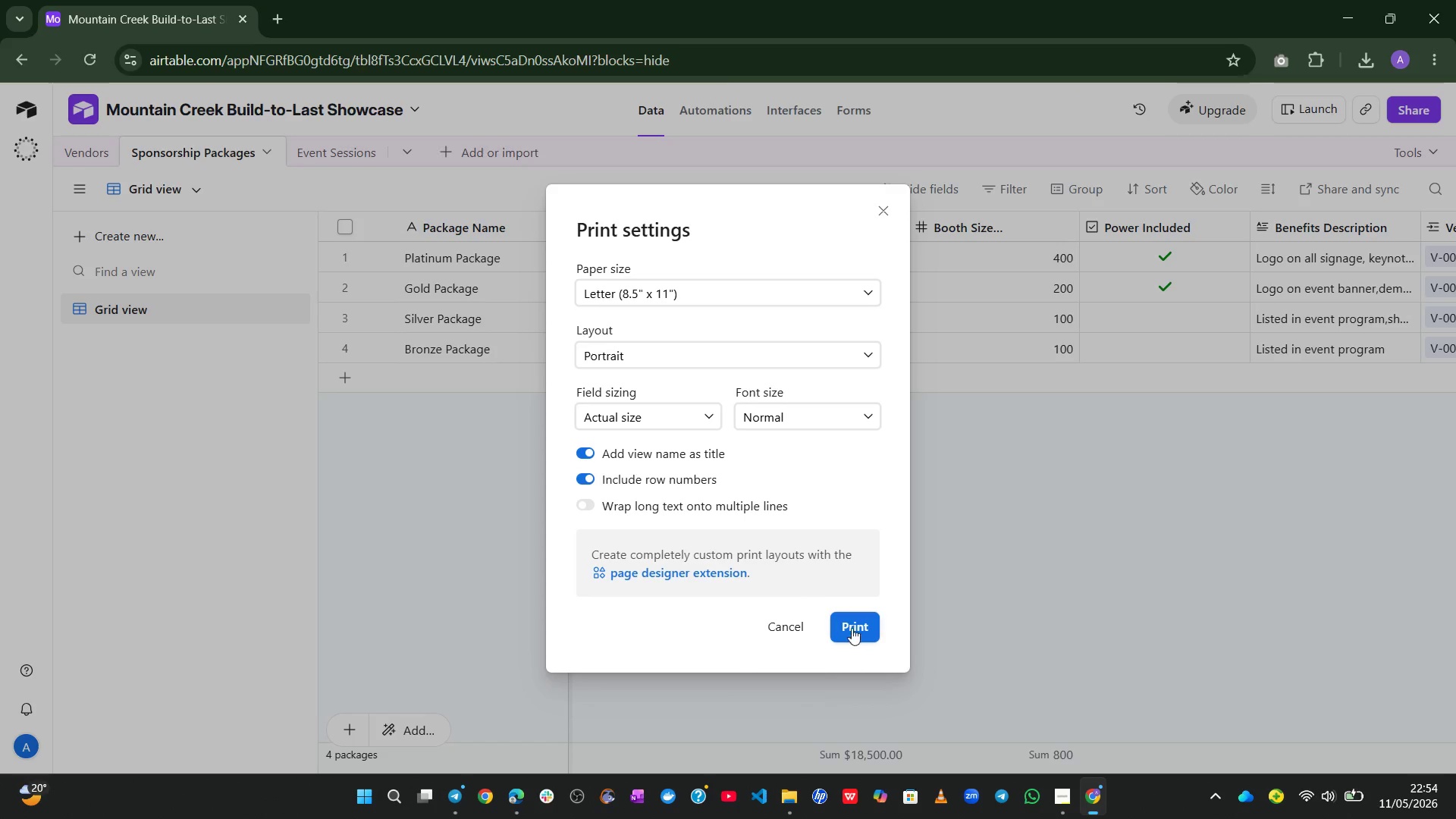 
left_click([866, 637])
 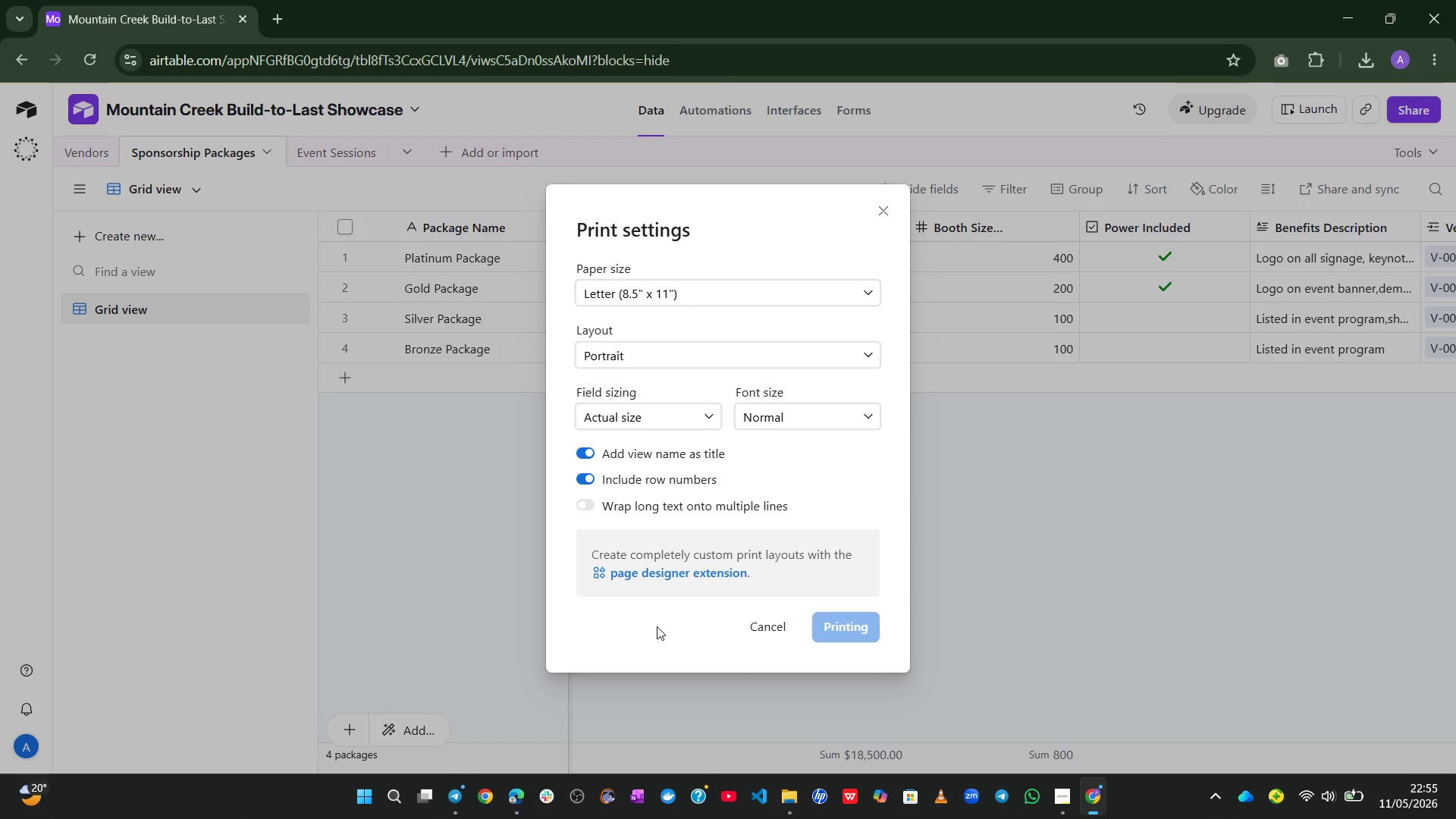 
wait(18.17)
 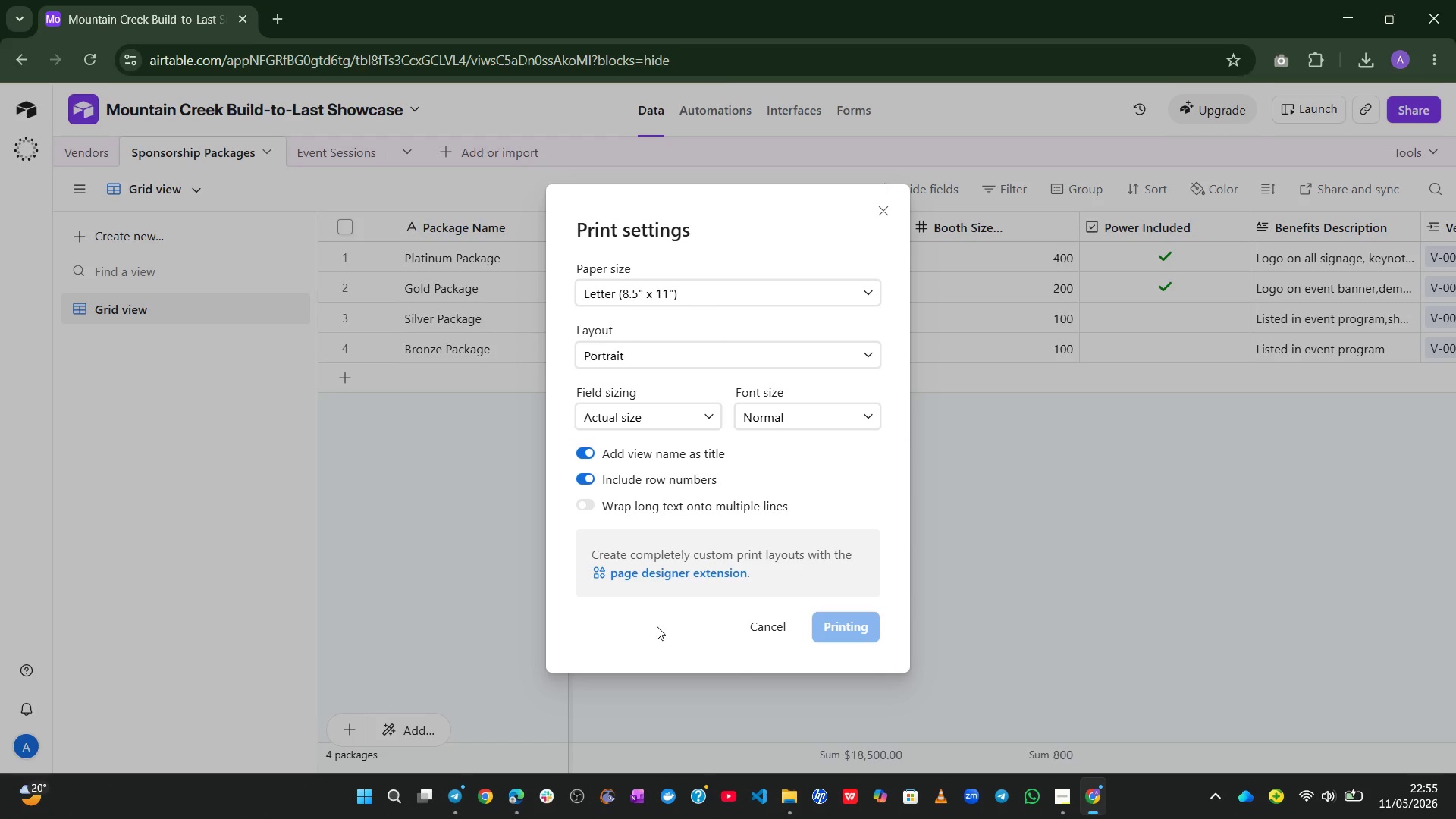 
left_click([1100, 682])
 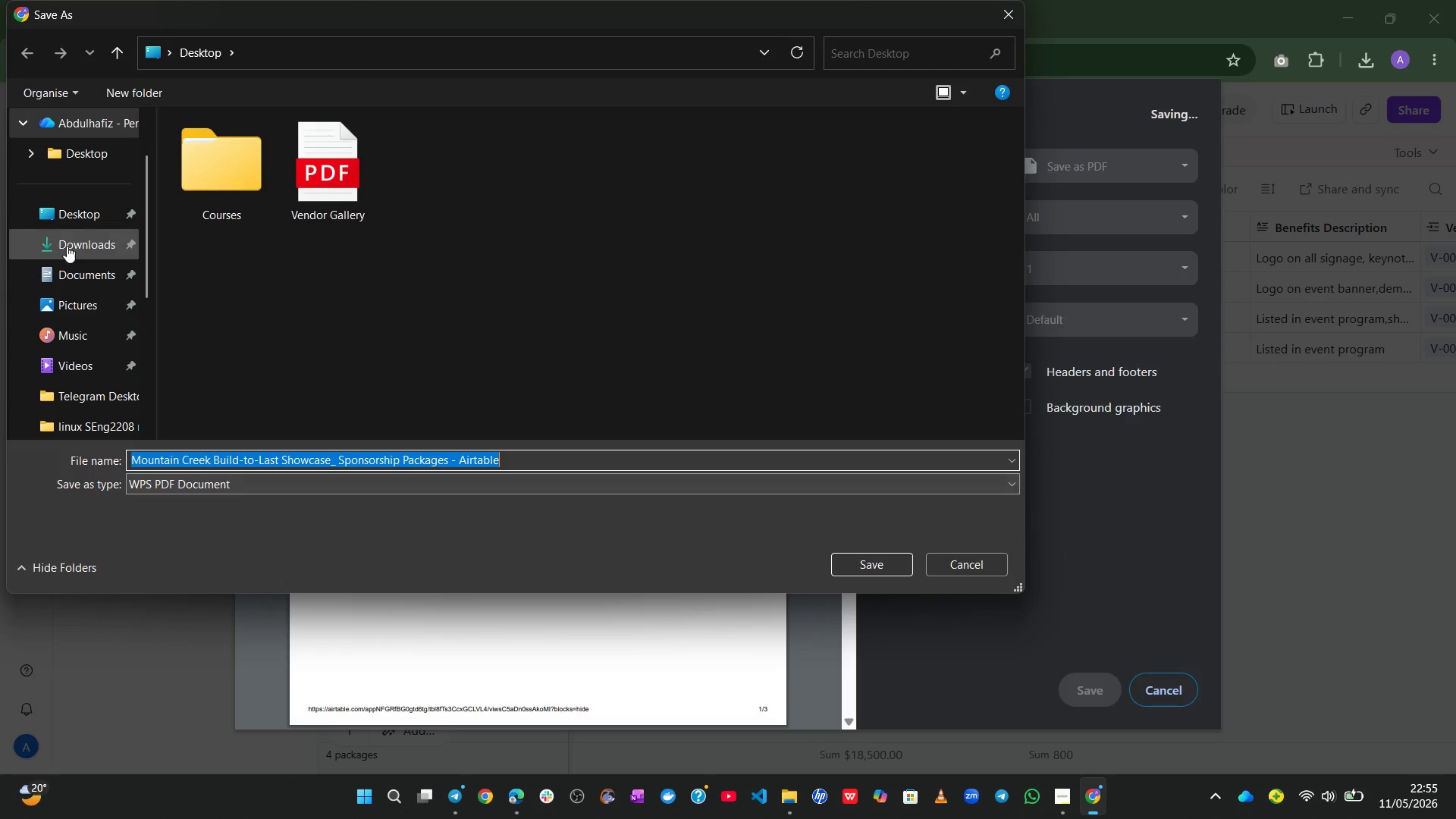 
left_click([82, 218])
 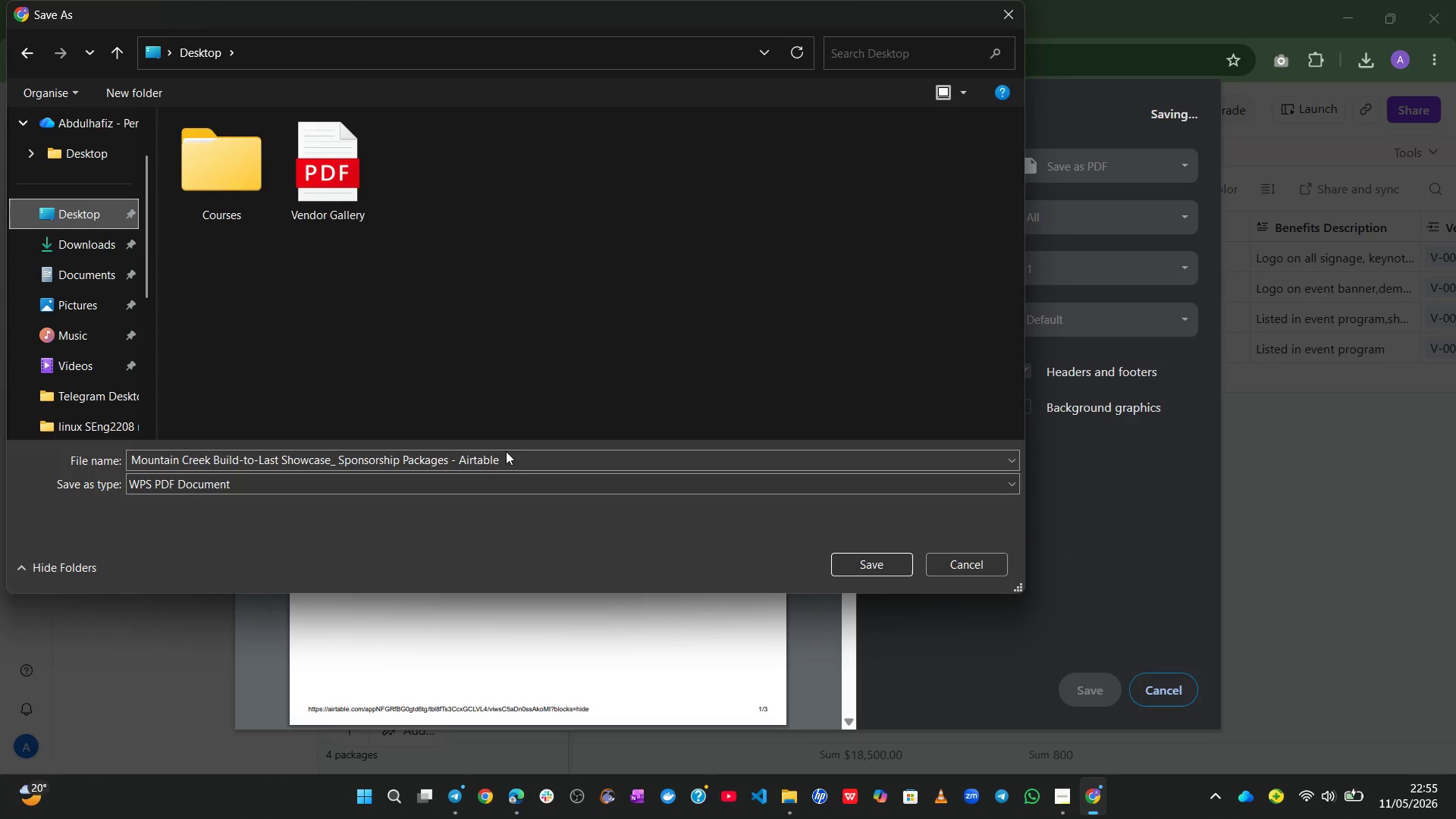 
left_click([511, 466])
 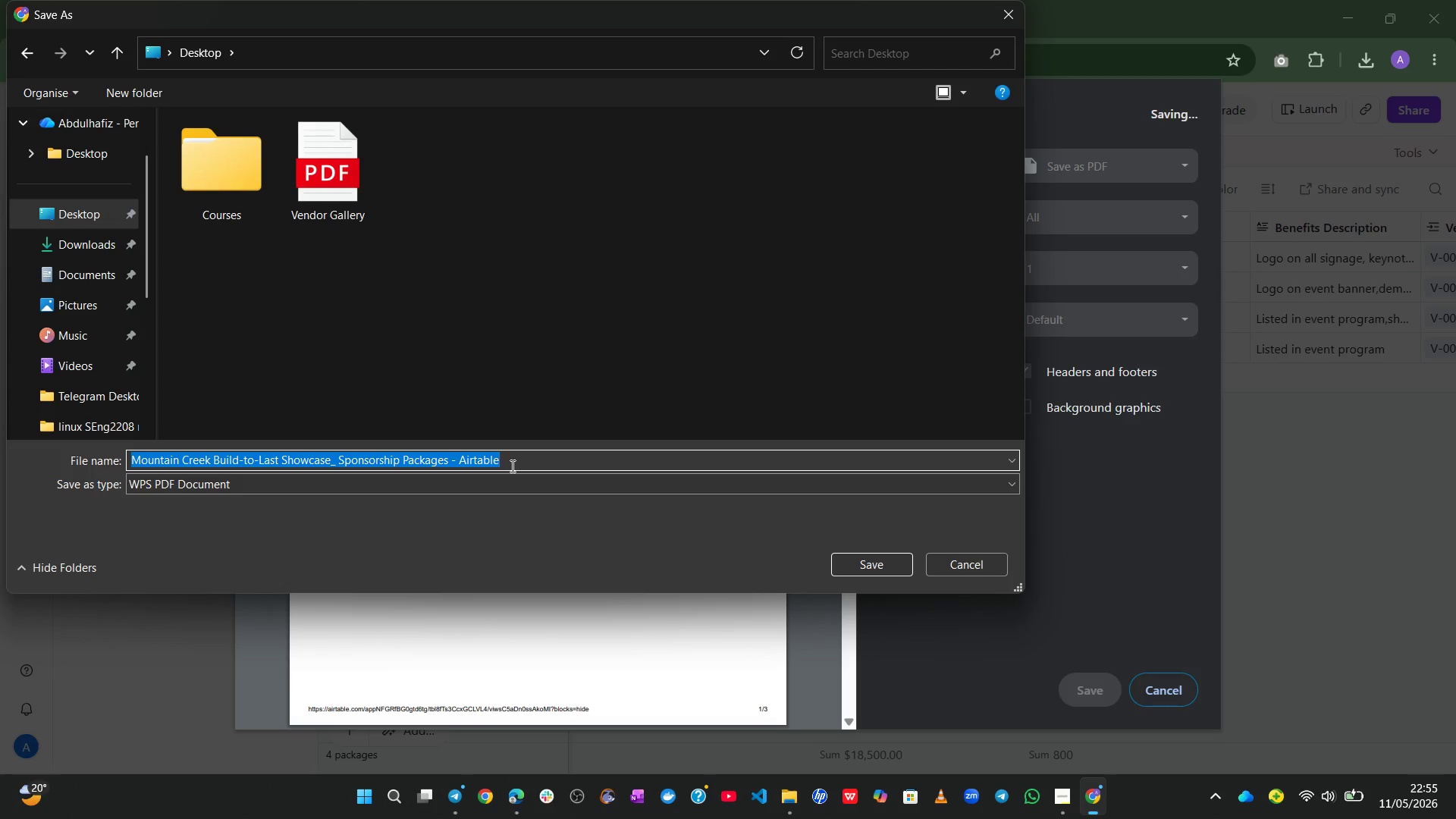 
key(Backspace)
type(Fiancial )
key(Backspace)
key(Backspace)
key(Backspace)
key(Backspace)
type(nancial Summry)
 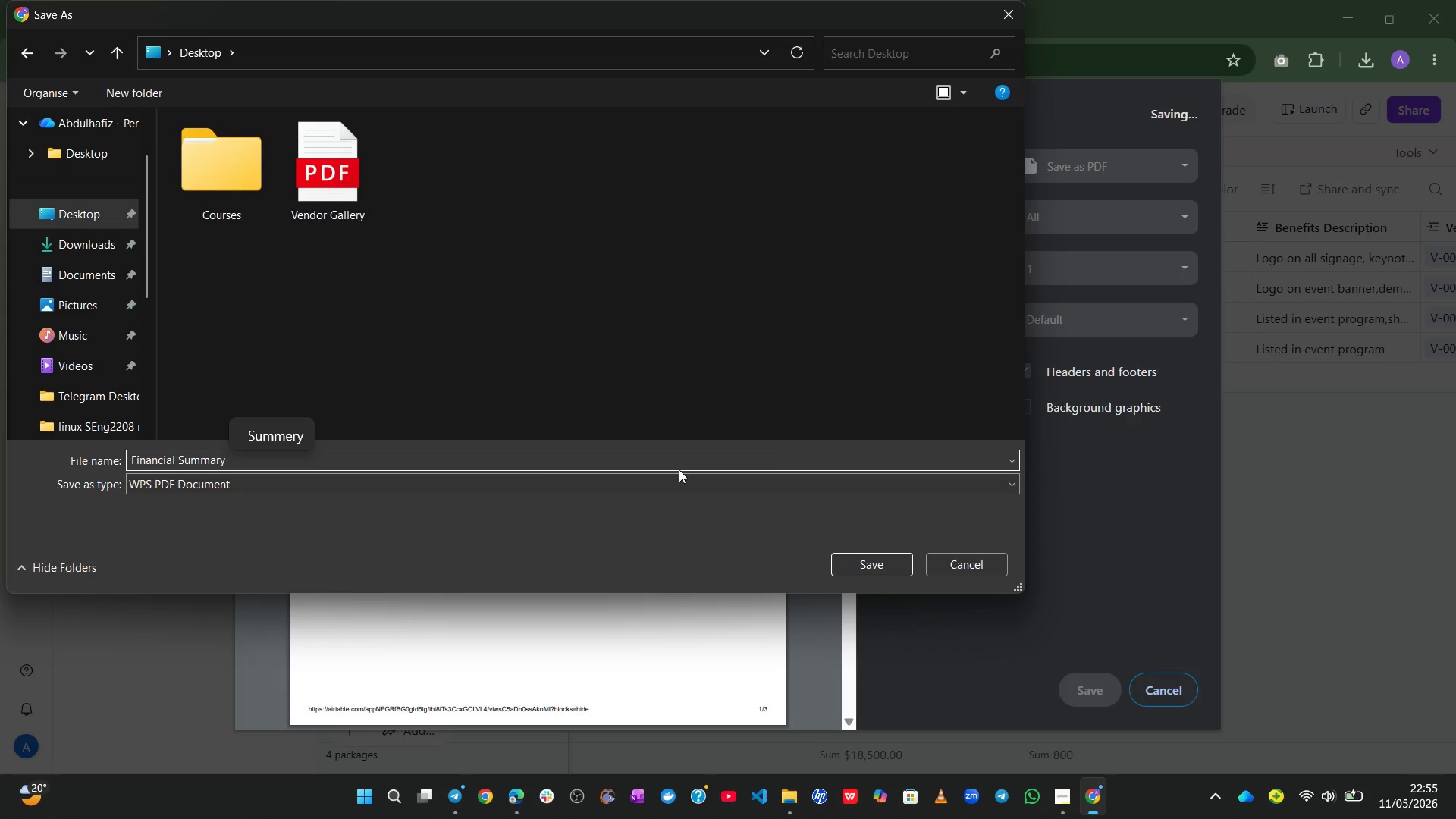 
left_click([868, 563])
 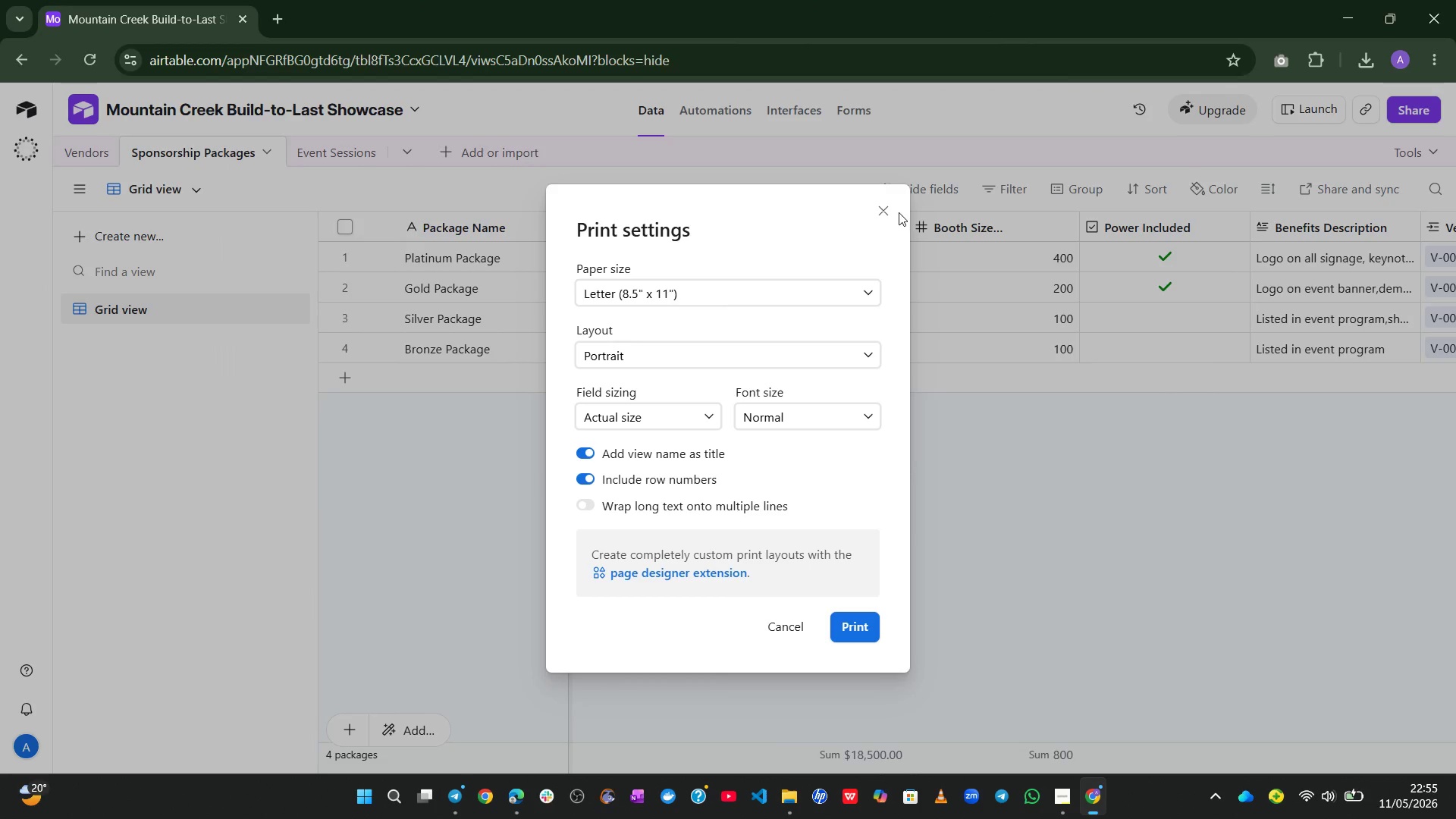 
left_click([886, 212])
 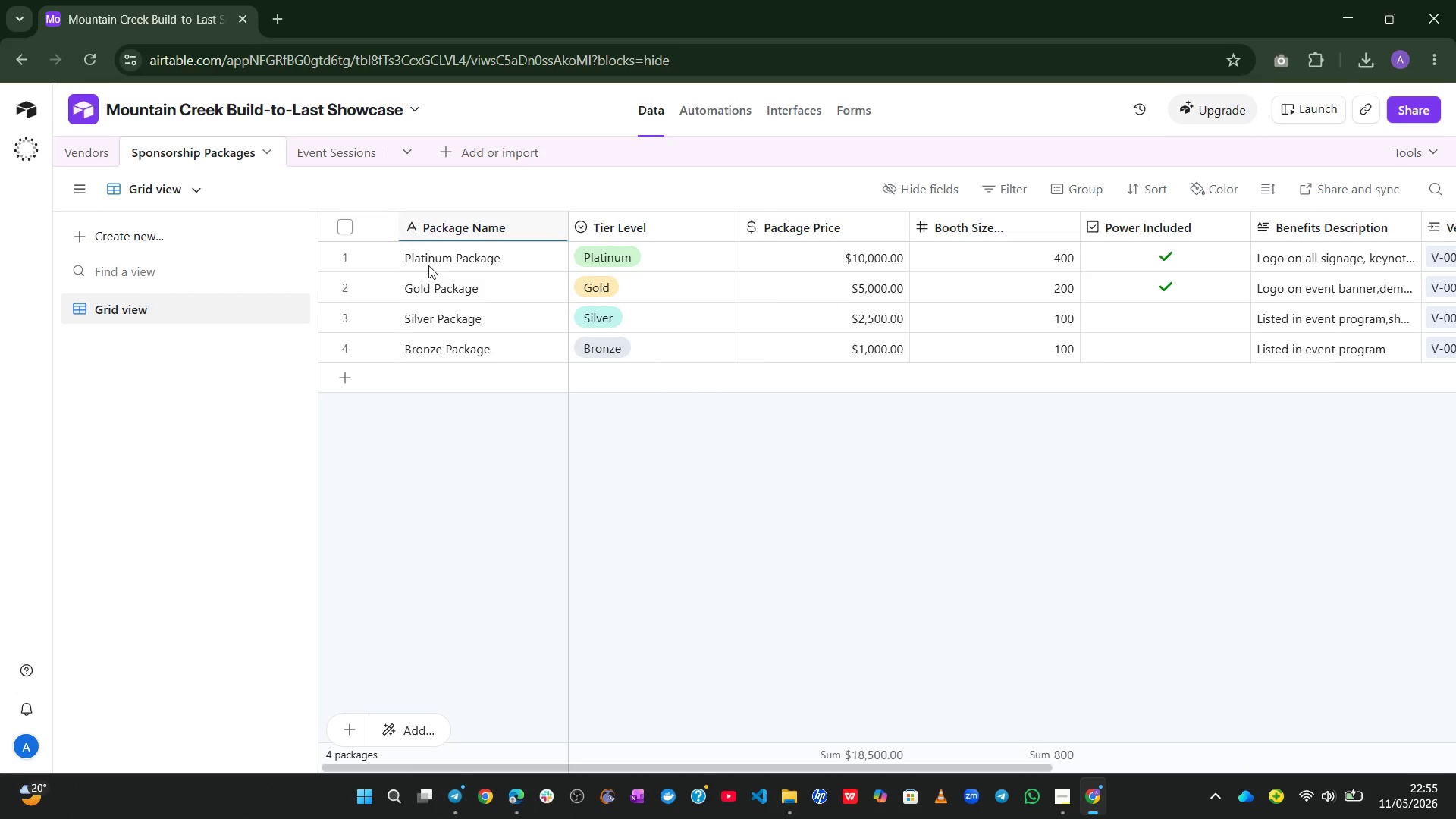 
wait(5.25)
 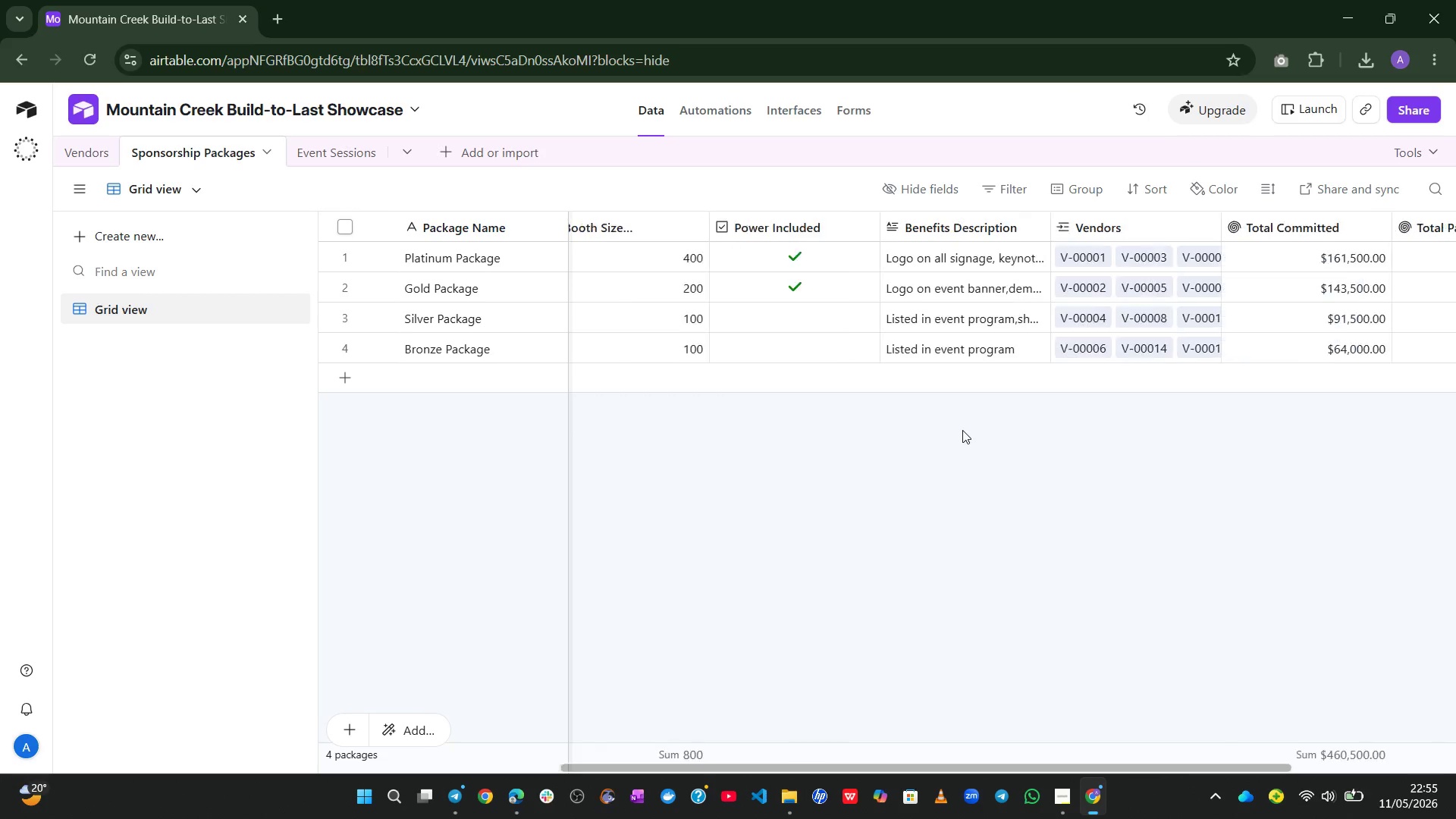 
left_click([347, 155])
 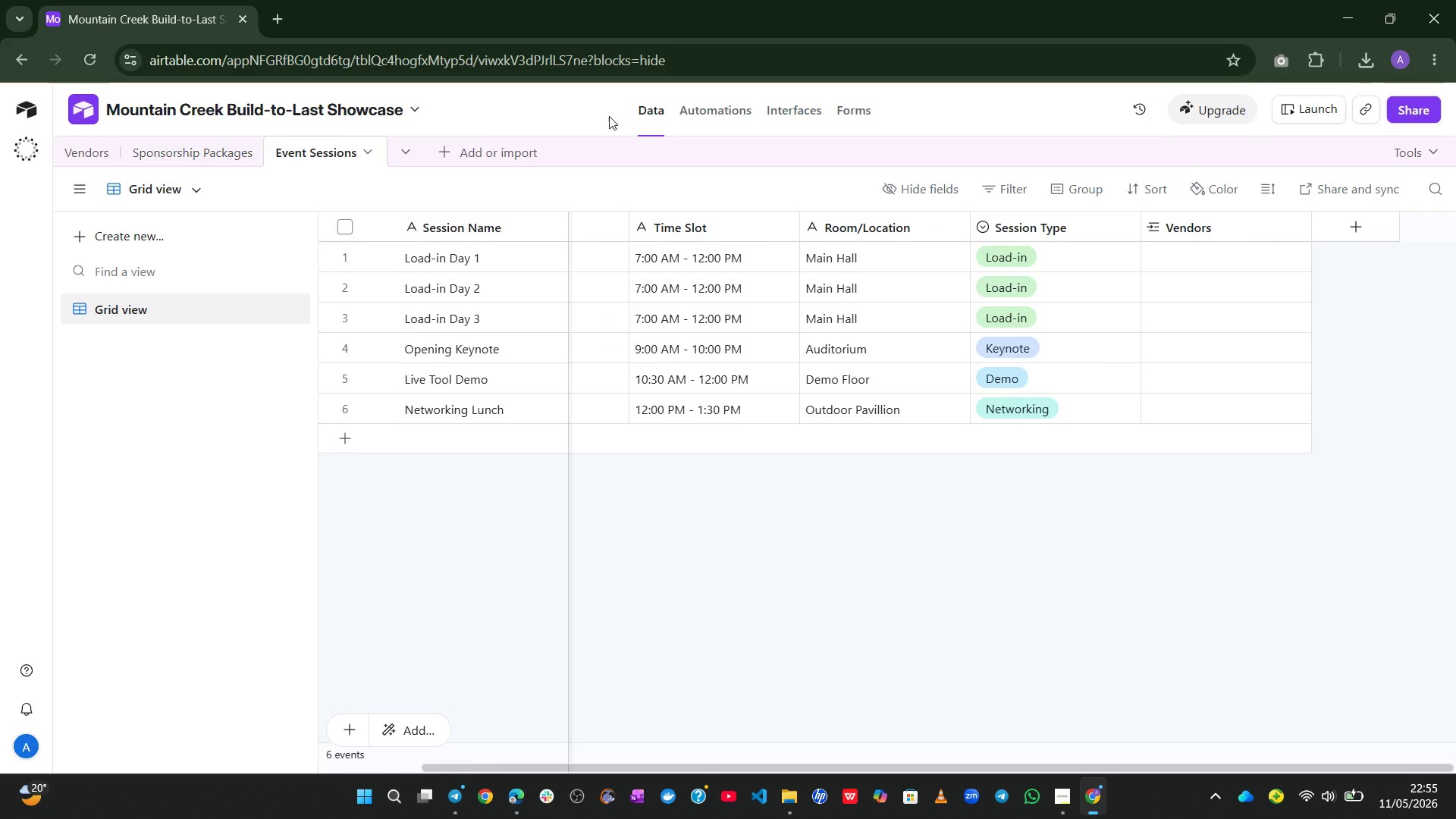 
left_click([782, 114])
 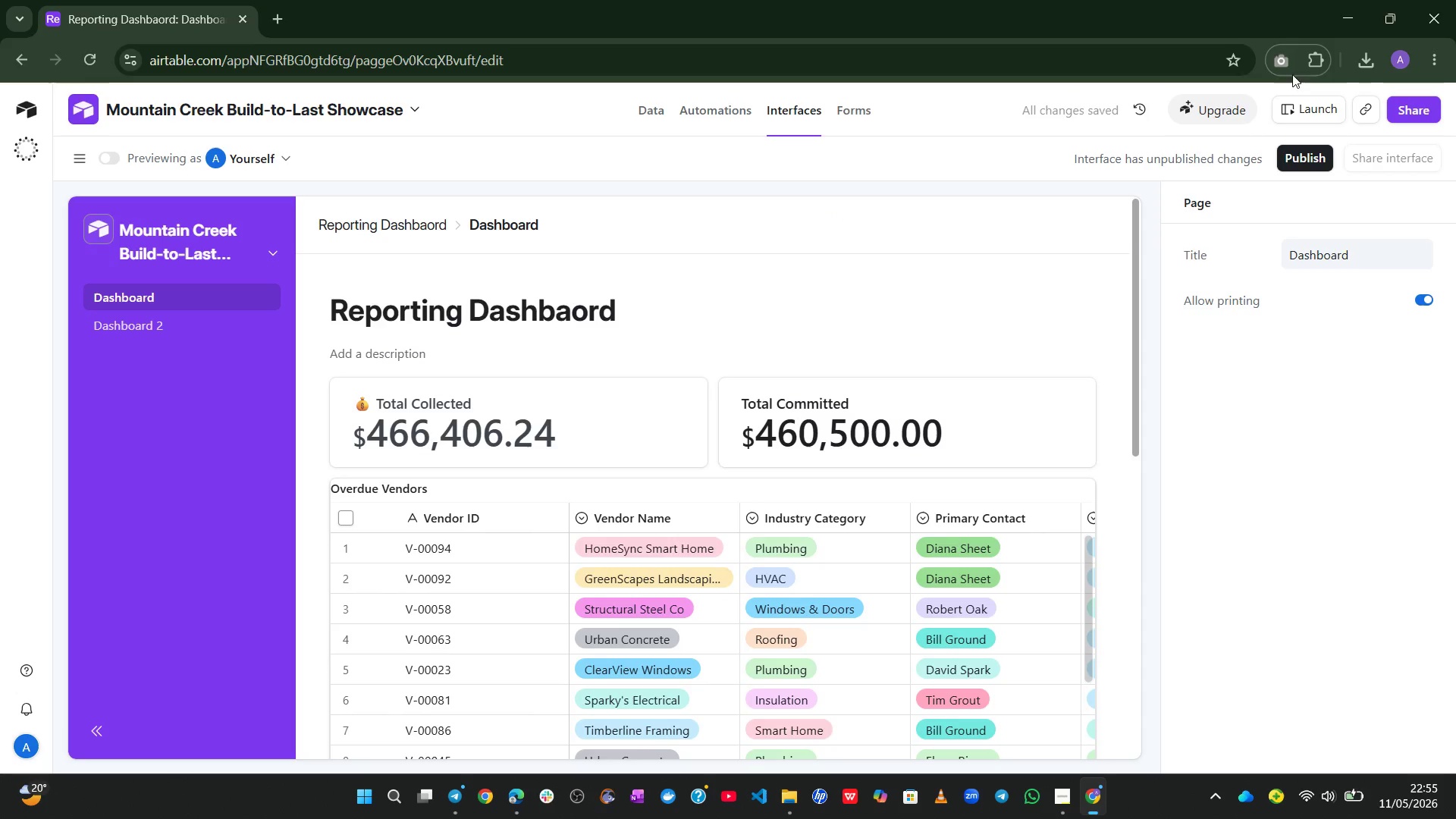 
left_click([1298, 157])
 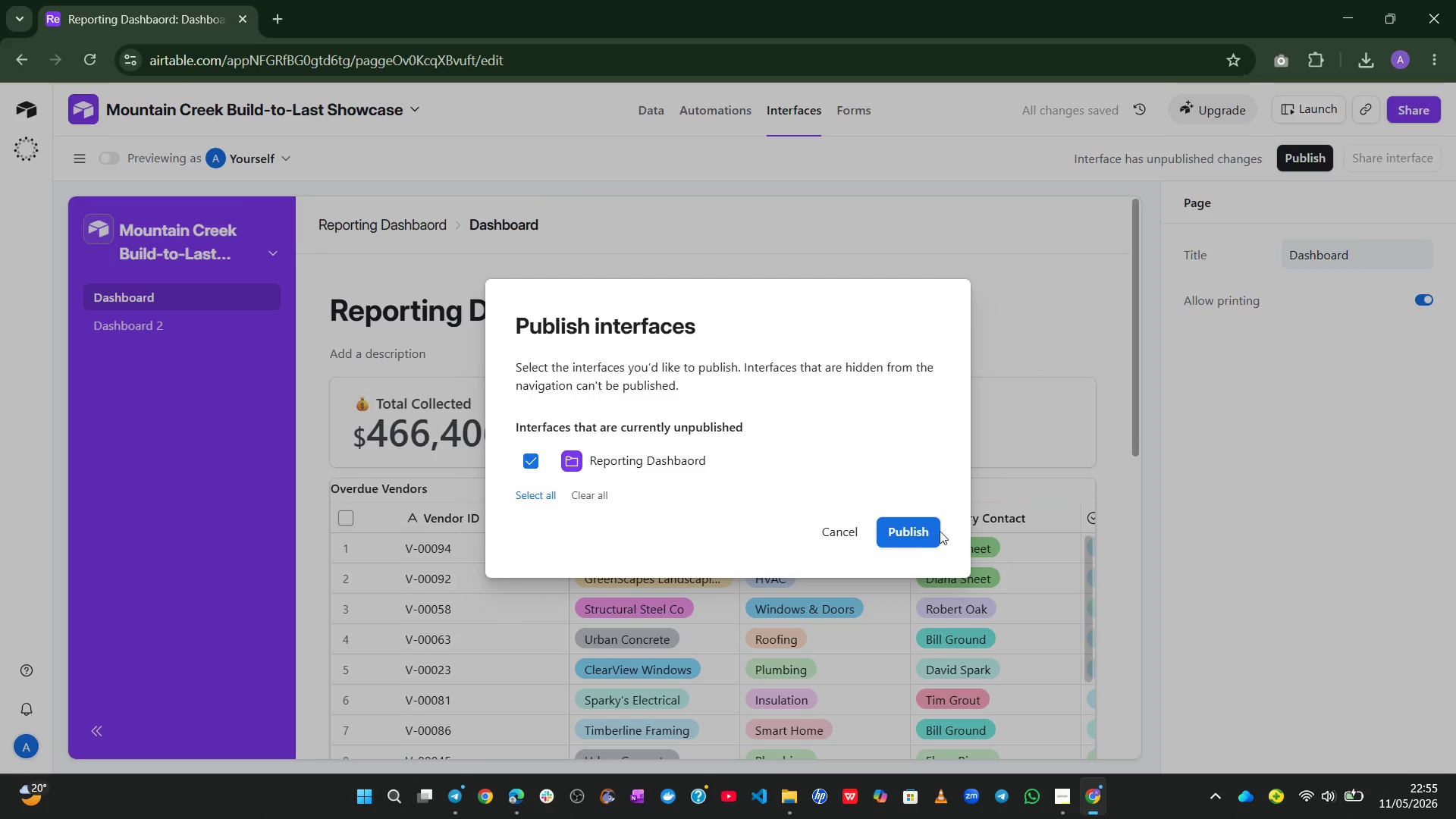 
left_click([918, 529])
 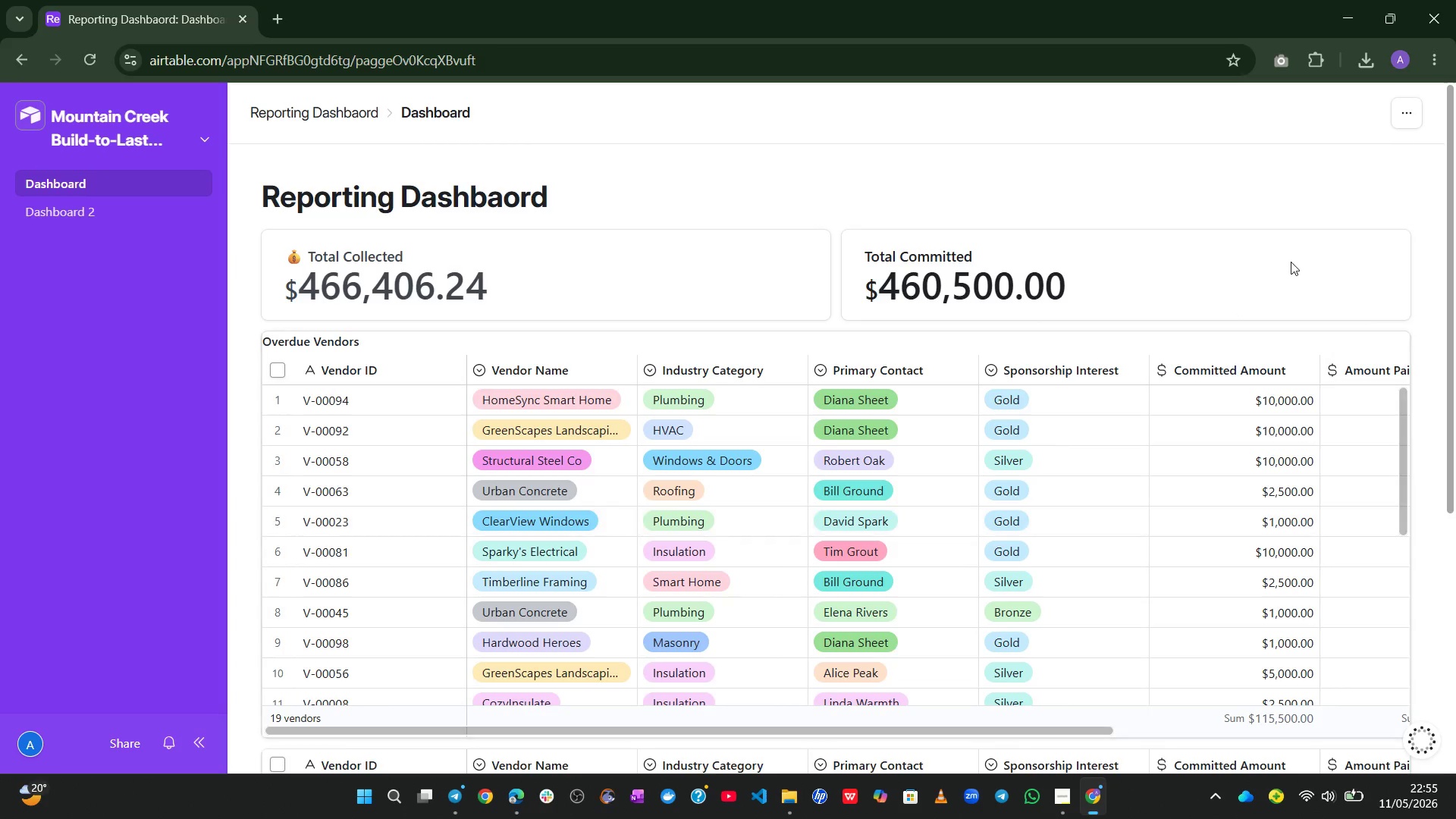 
left_click([1405, 117])
 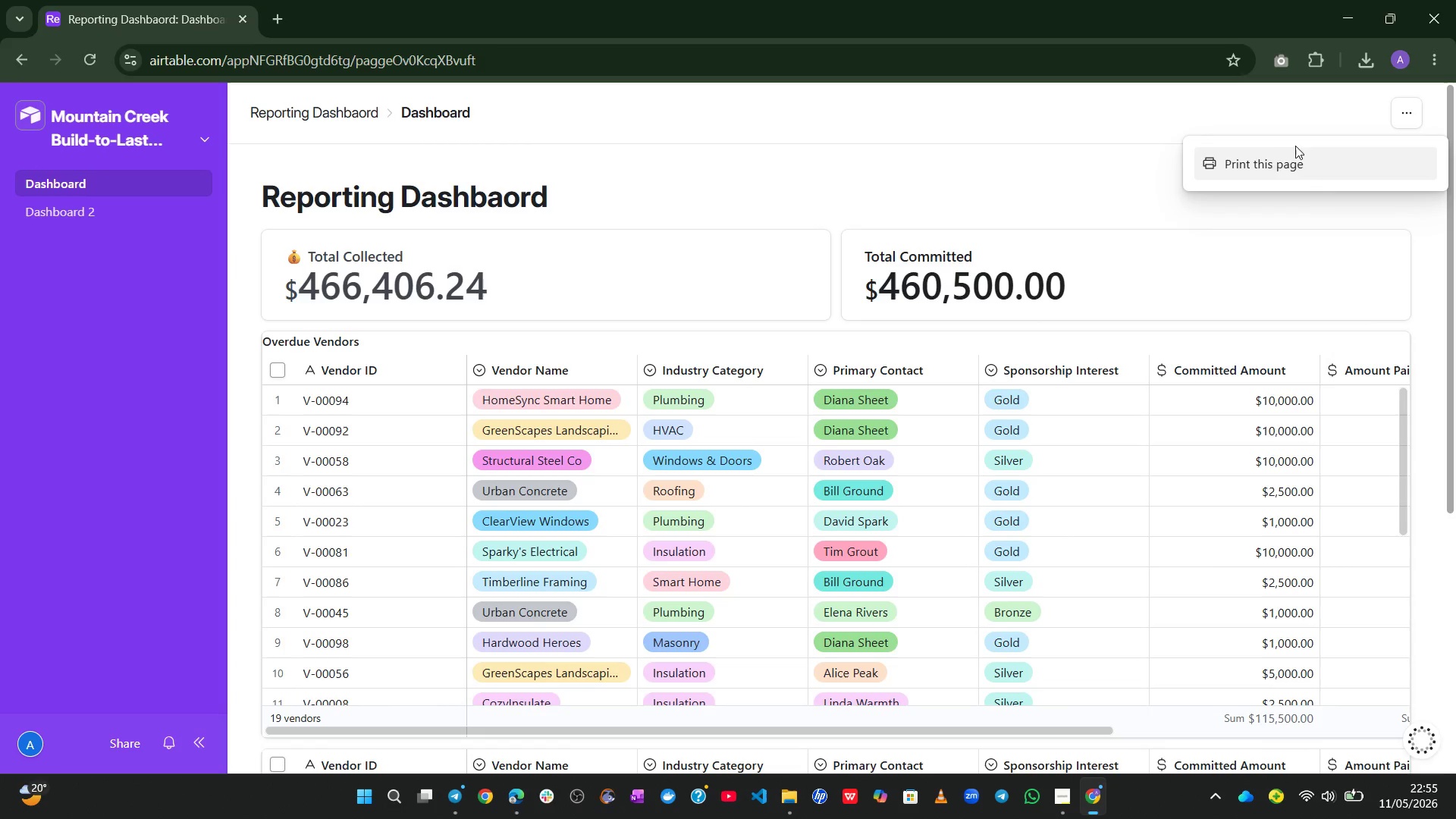 
left_click([1269, 161])
 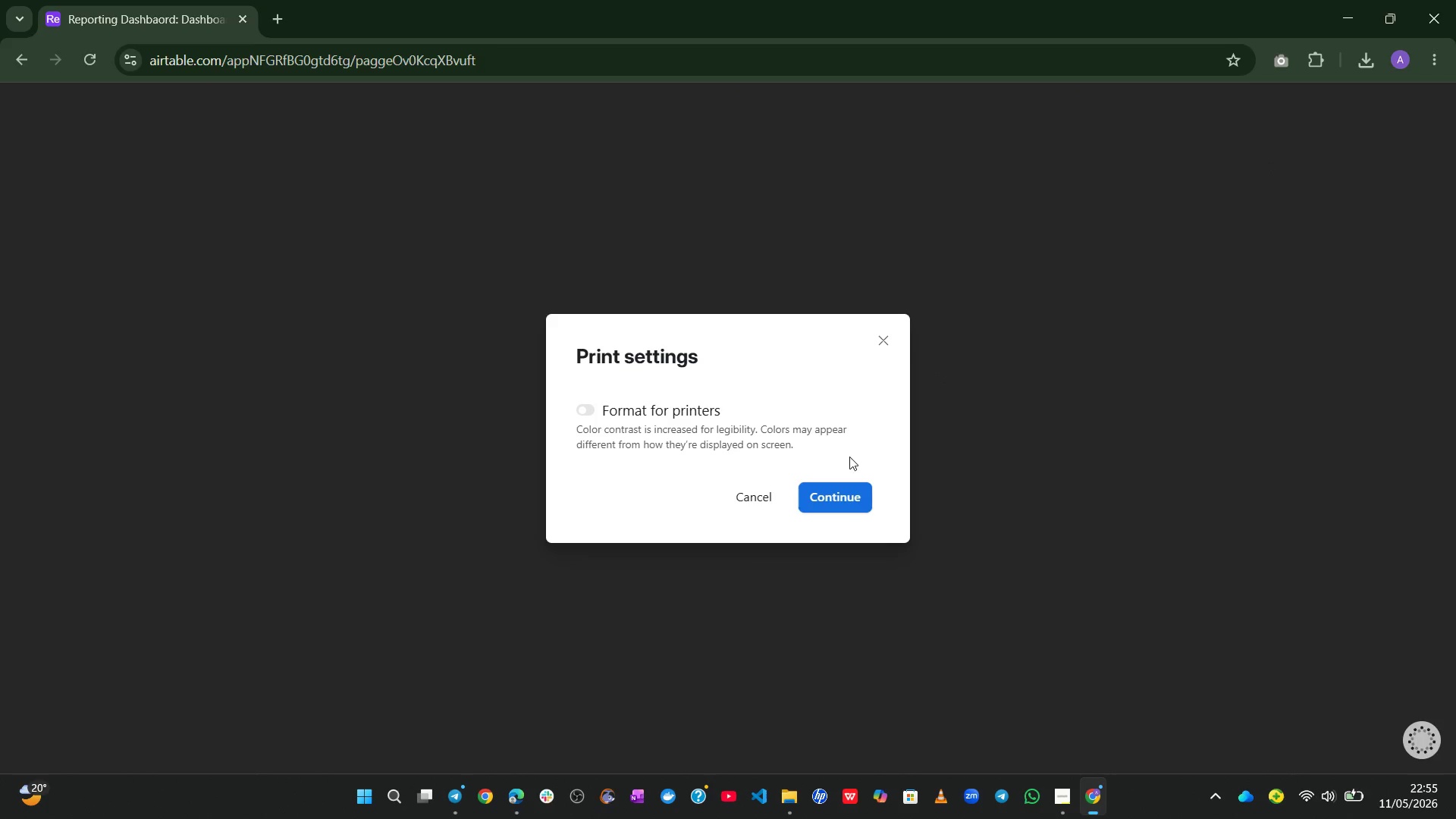 
left_click([827, 495])
 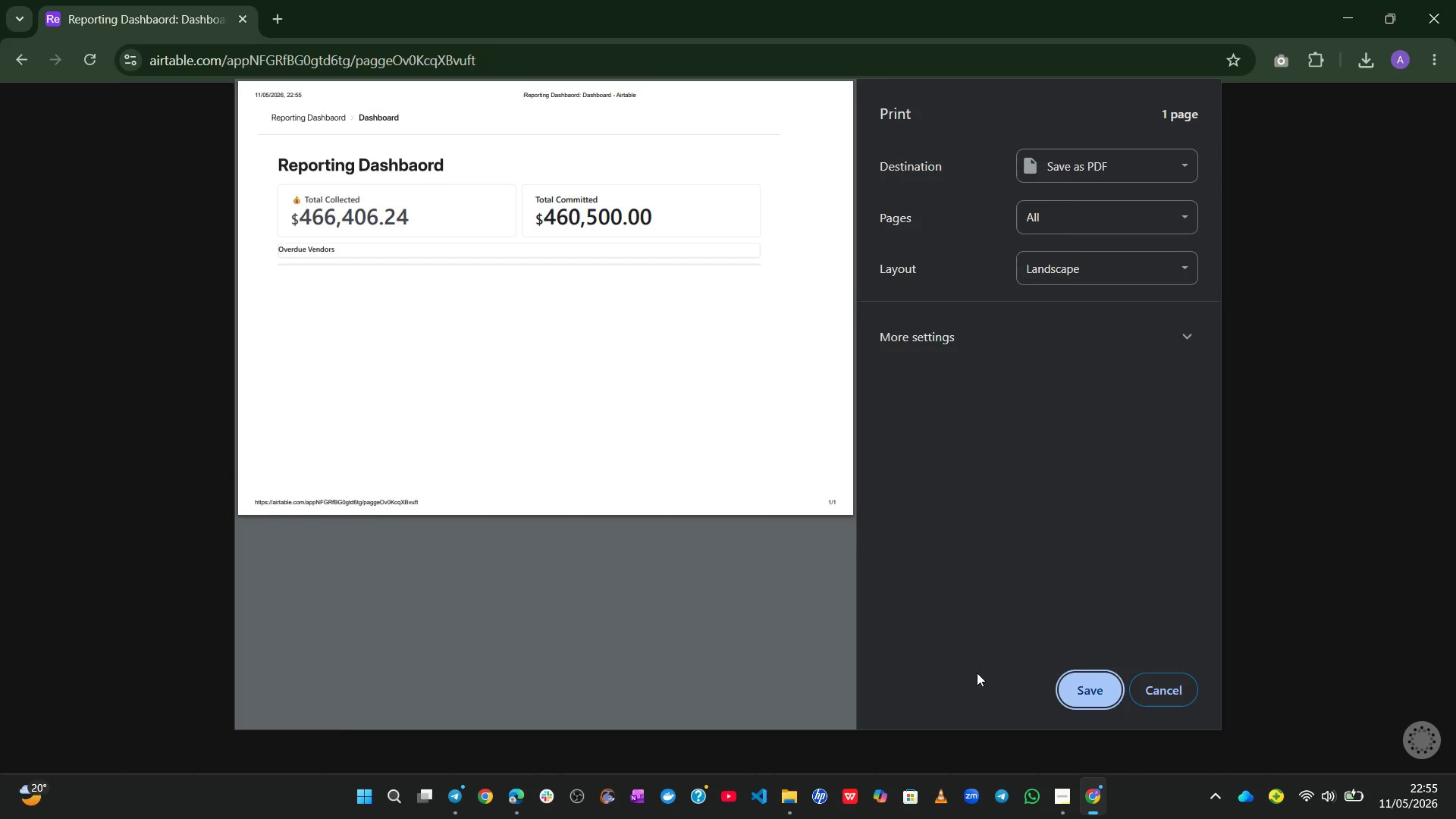 
left_click([1089, 700])
 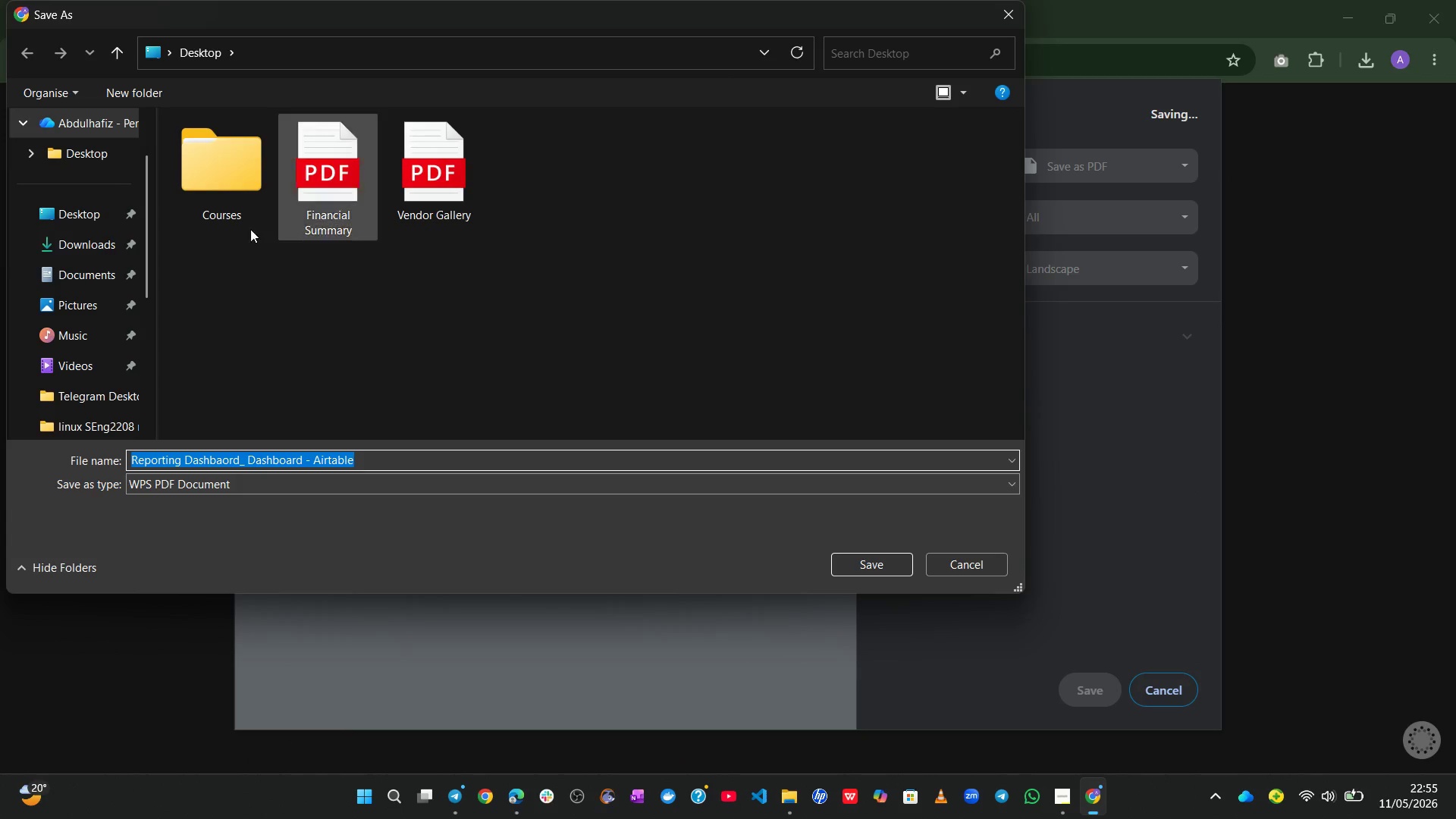 
left_click([44, 218])
 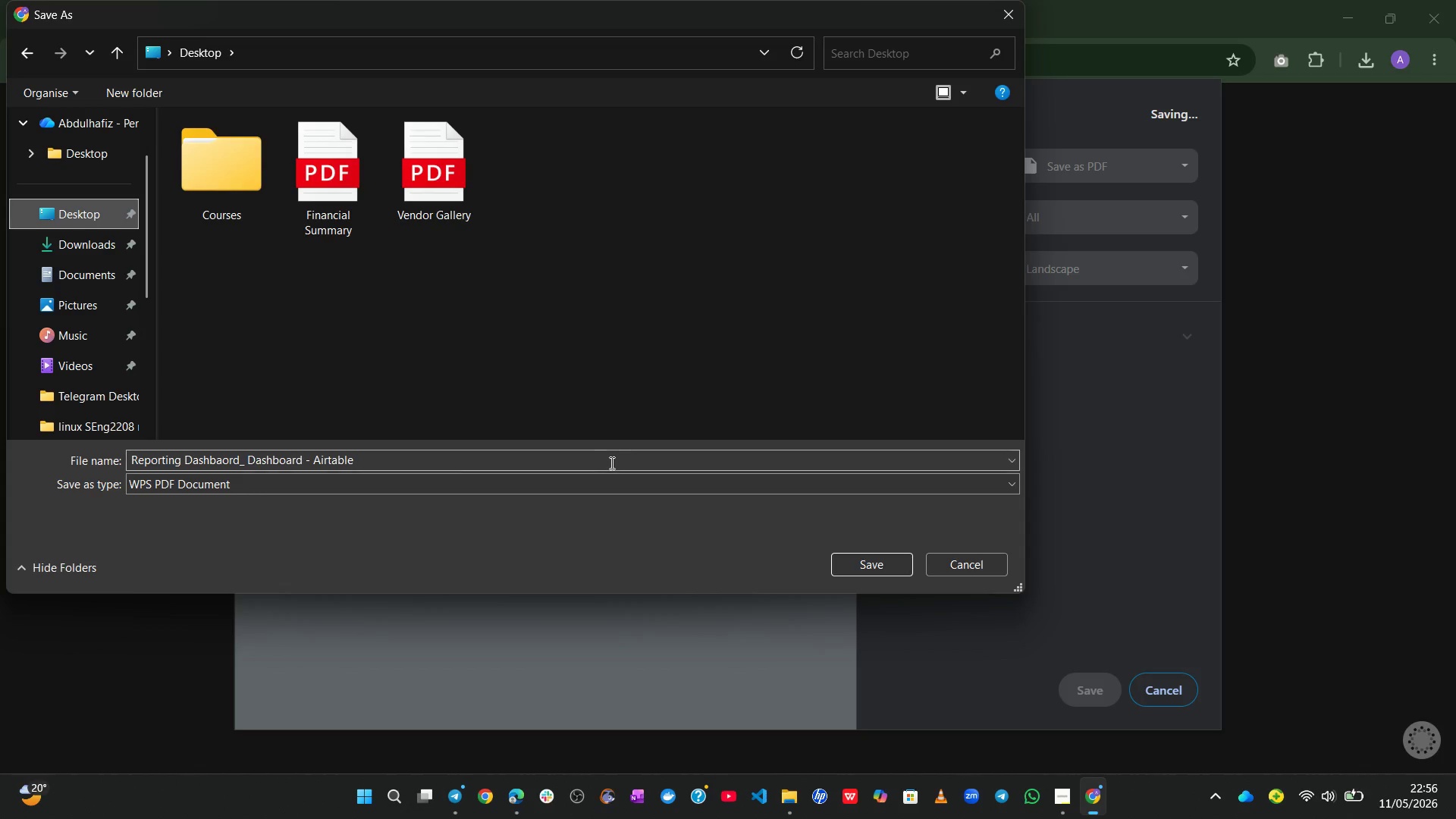 
left_click([863, 563])
 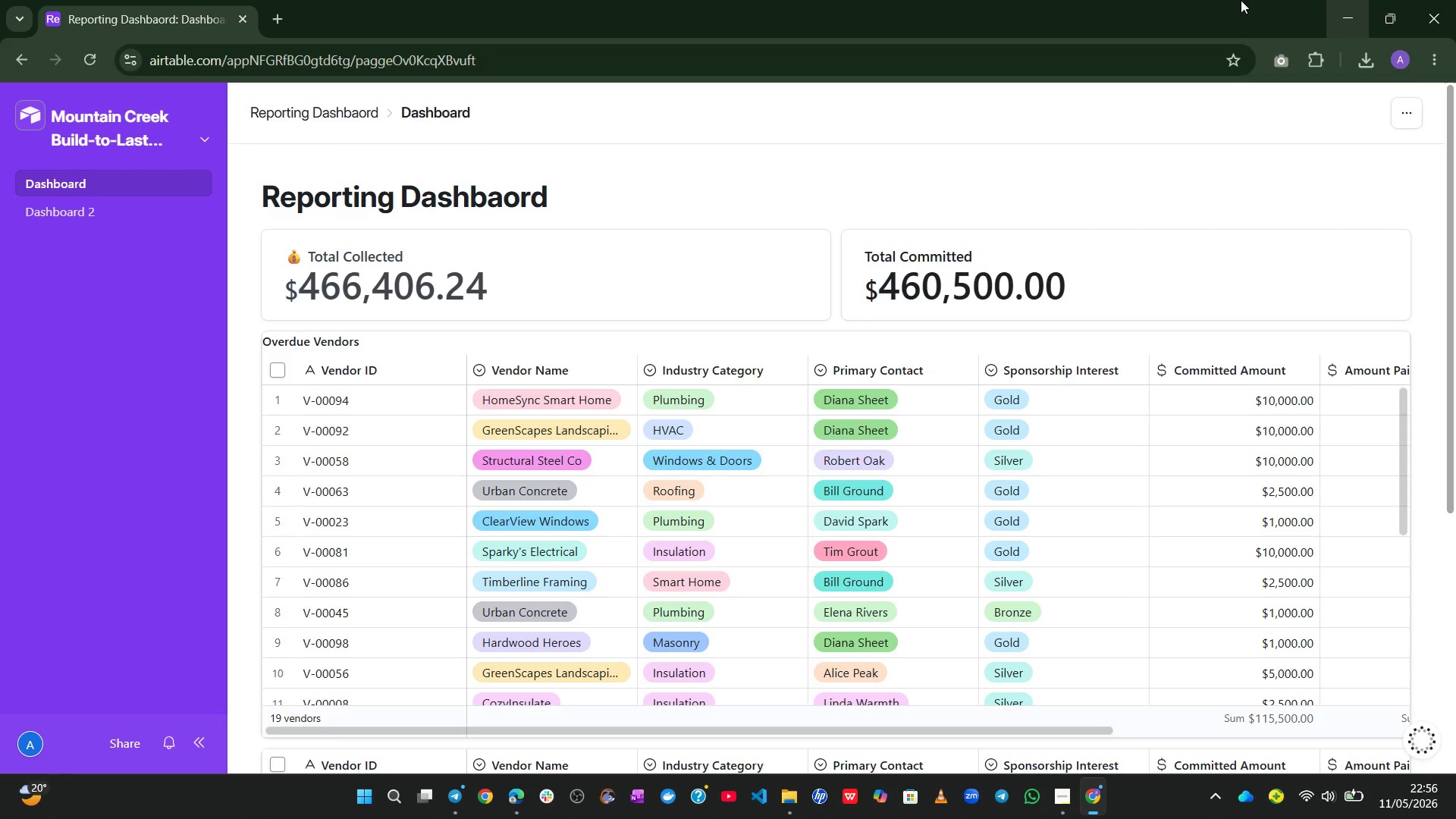 
wait(5.56)
 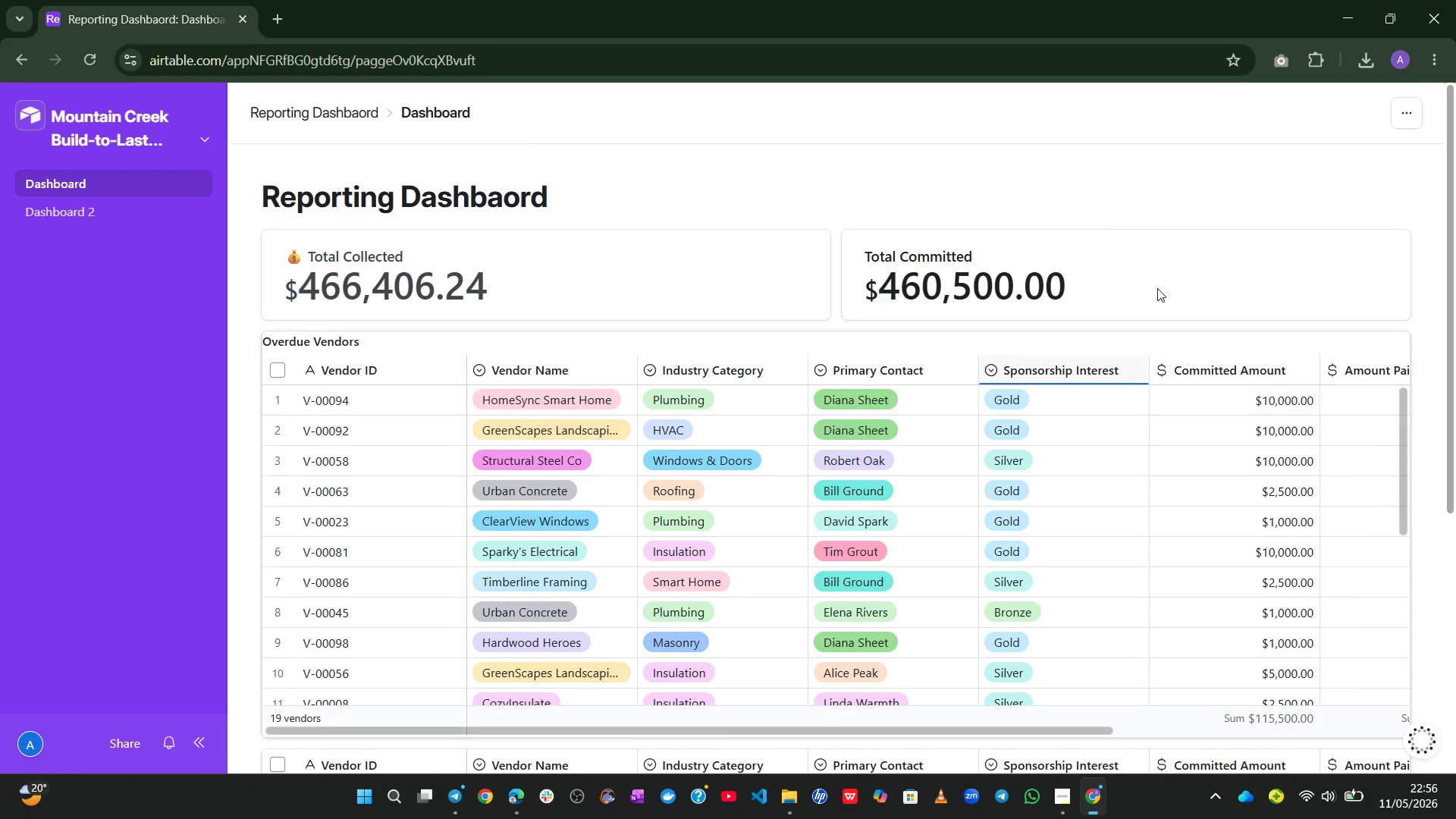 
left_click_drag(start_coordinate=[223, 62], to_coordinate=[604, 107])